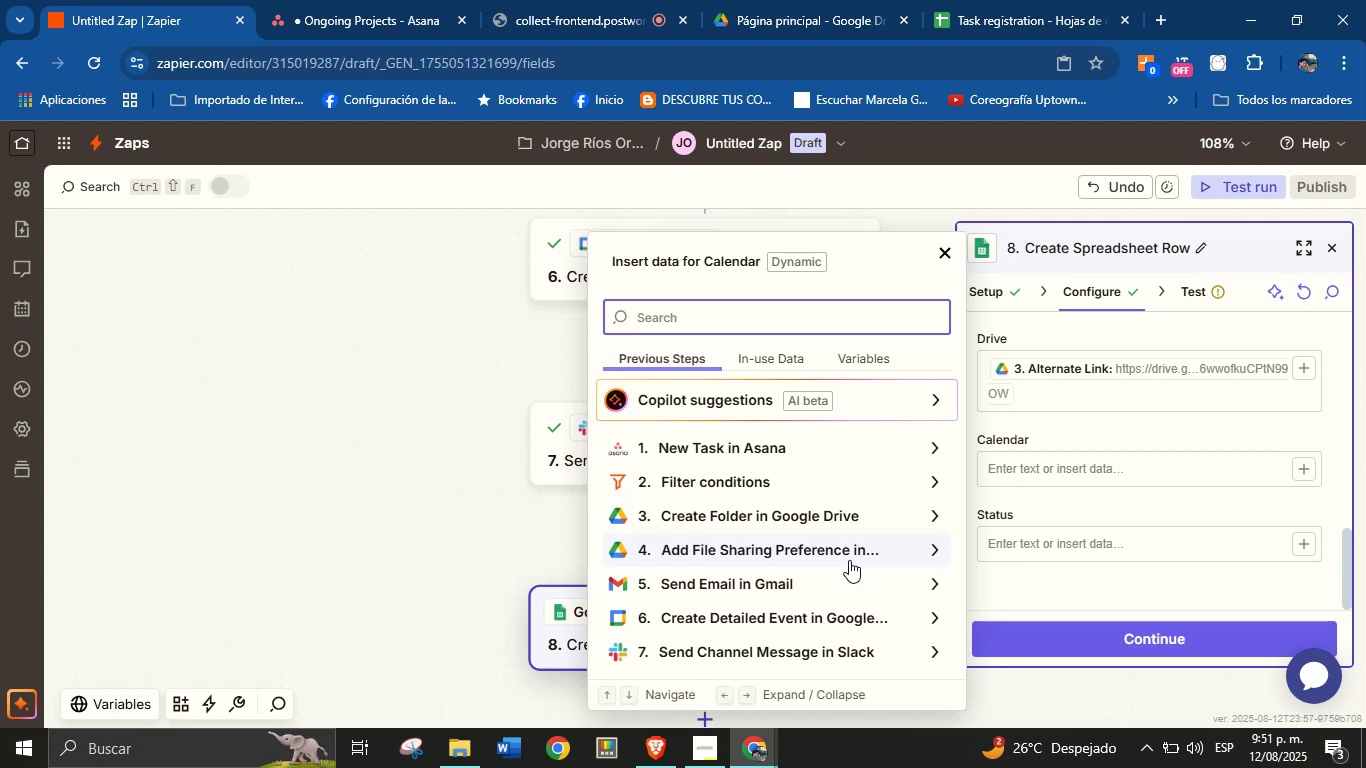 
wait(7.59)
 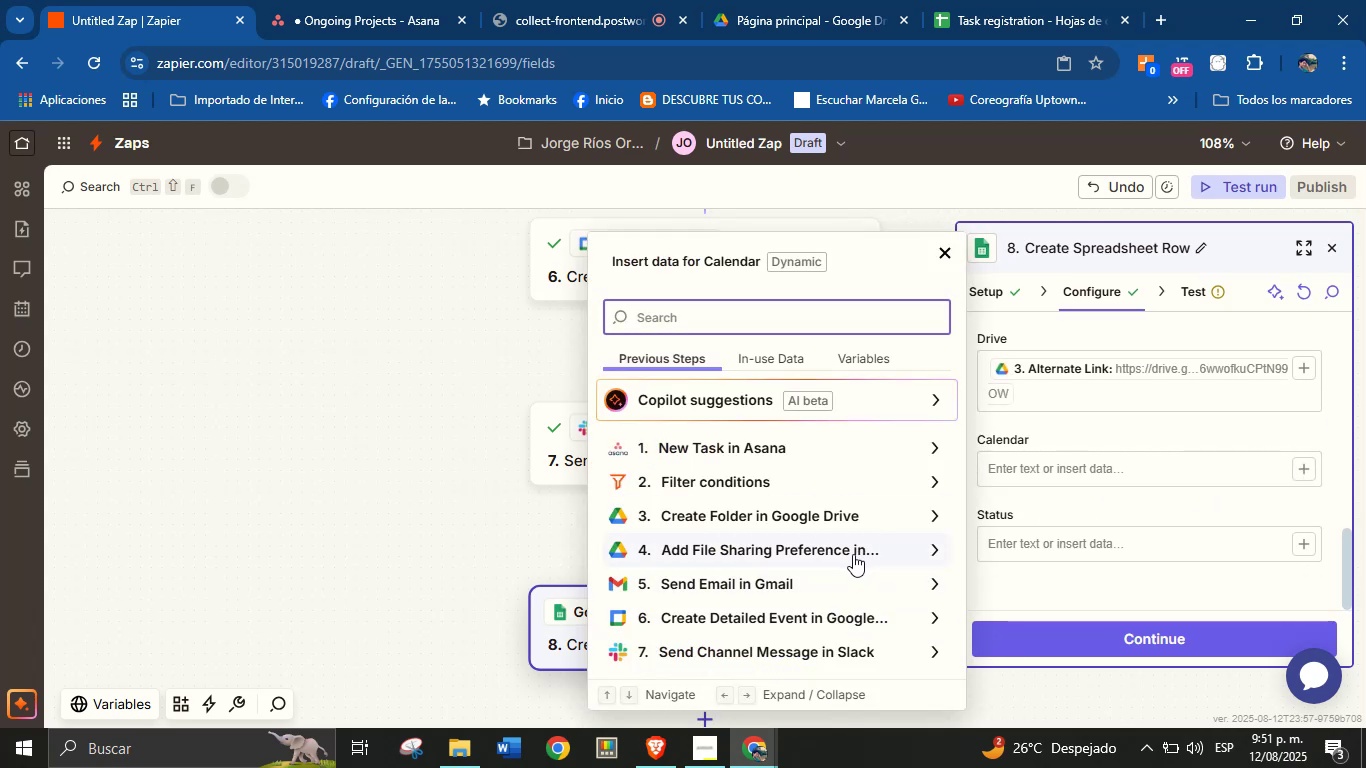 
mouse_move([862, 515])
 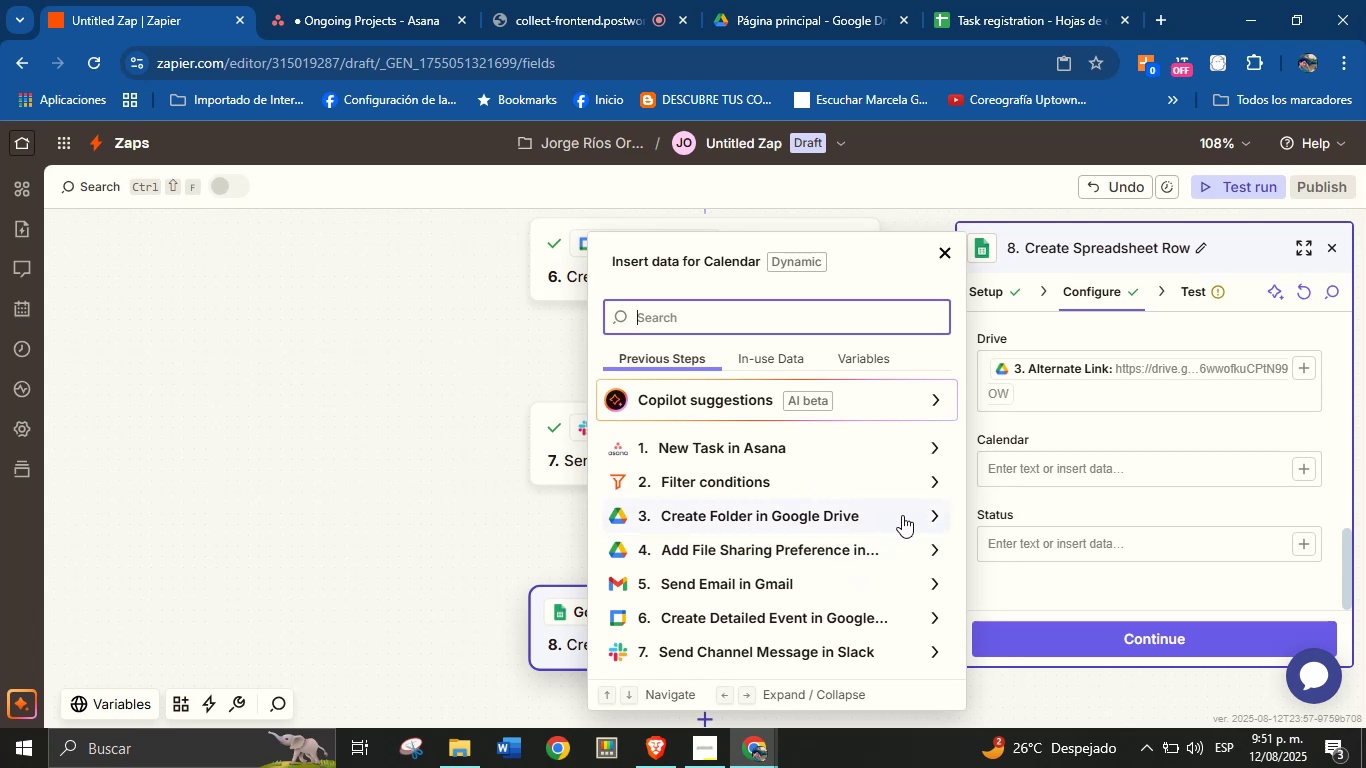 
mouse_move([904, 525])
 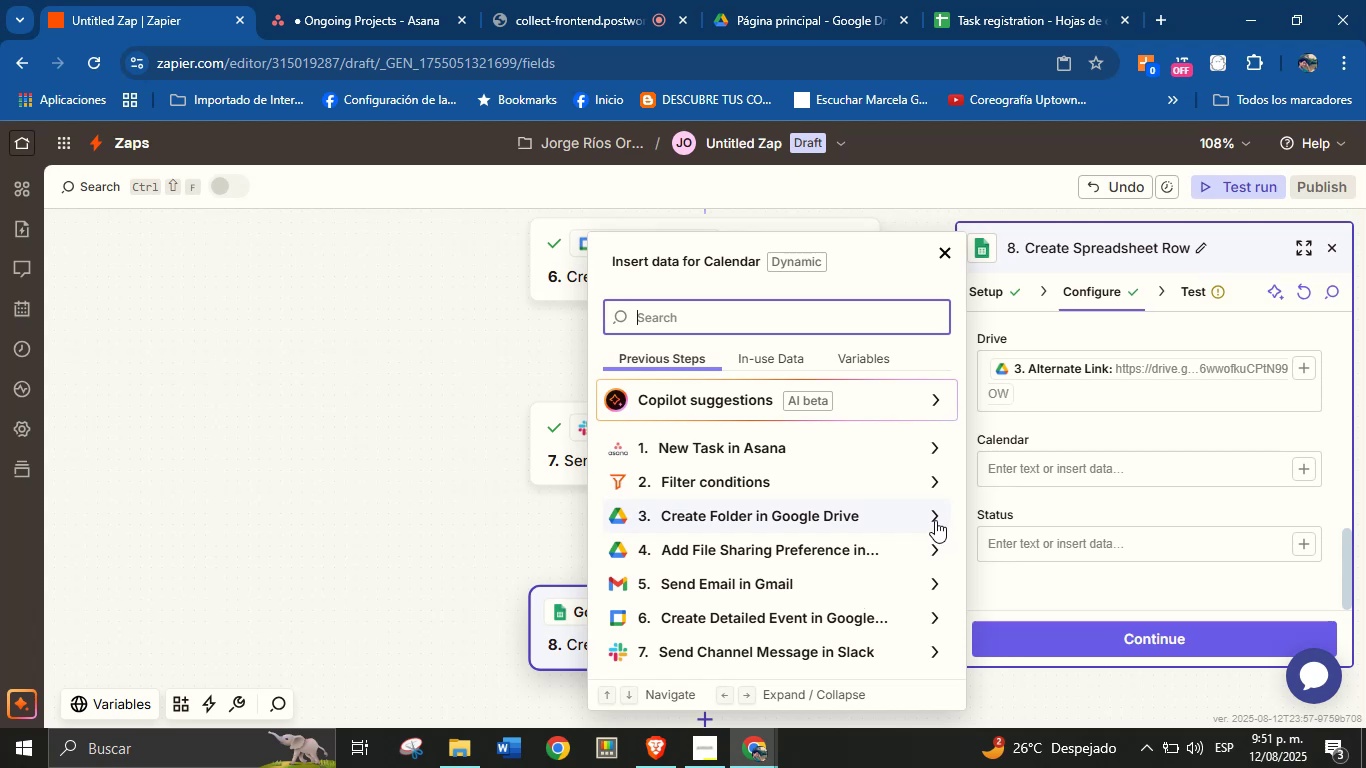 
left_click([935, 520])
 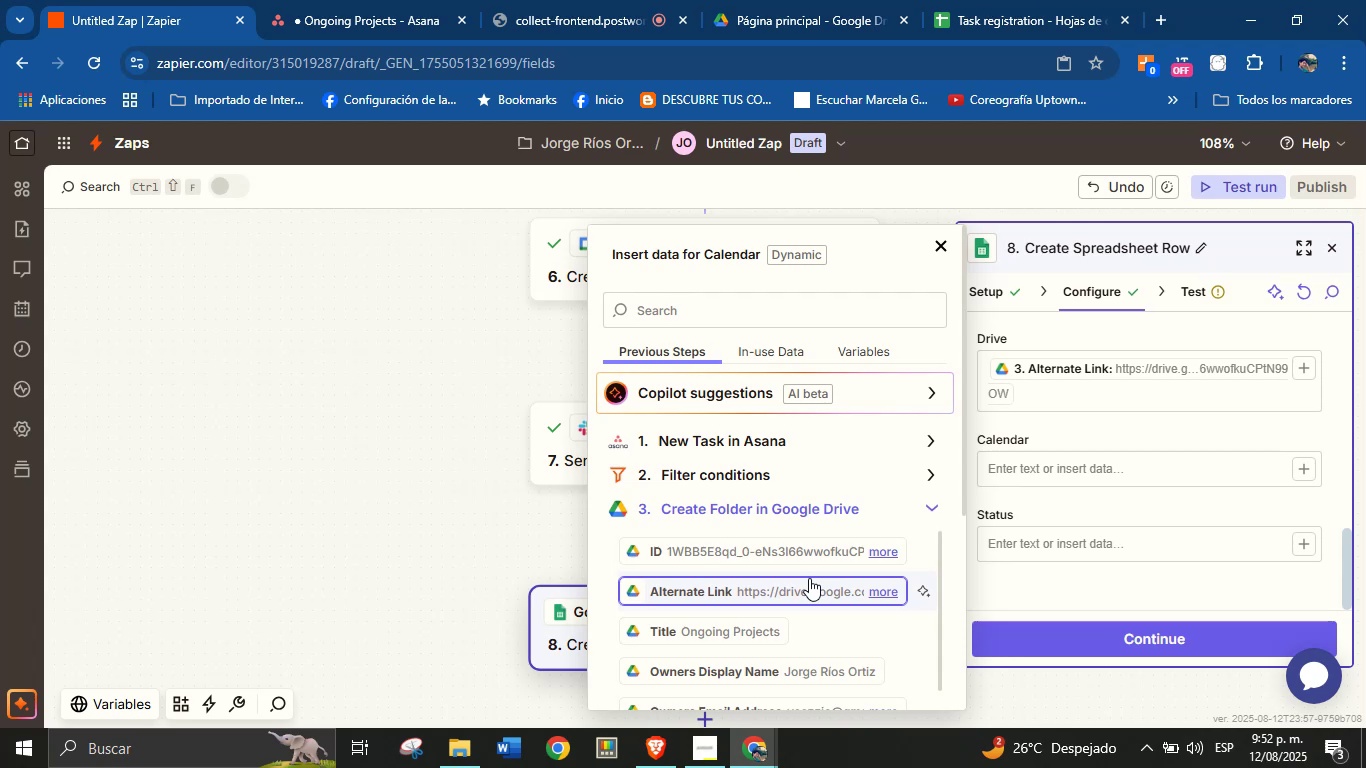 
wait(25.97)
 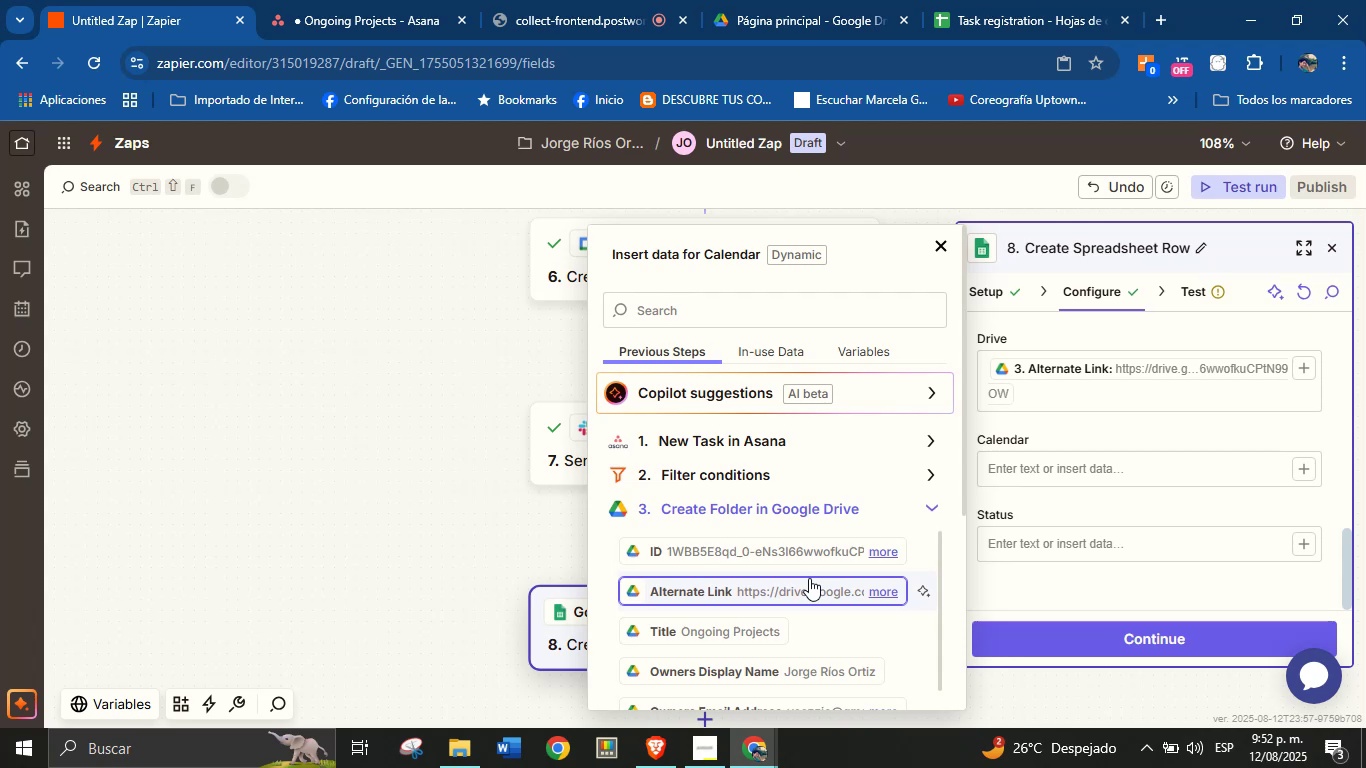 
left_click([796, 588])
 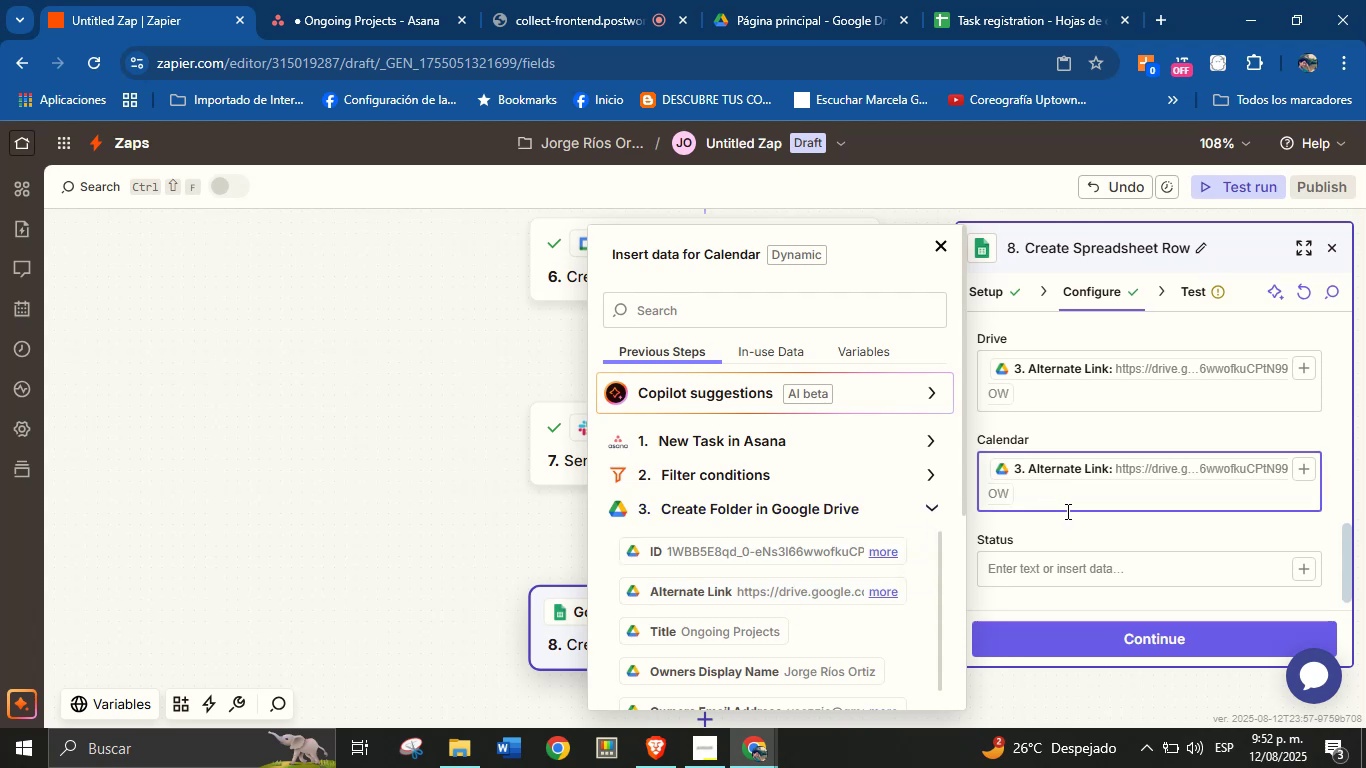 
left_click([1068, 527])
 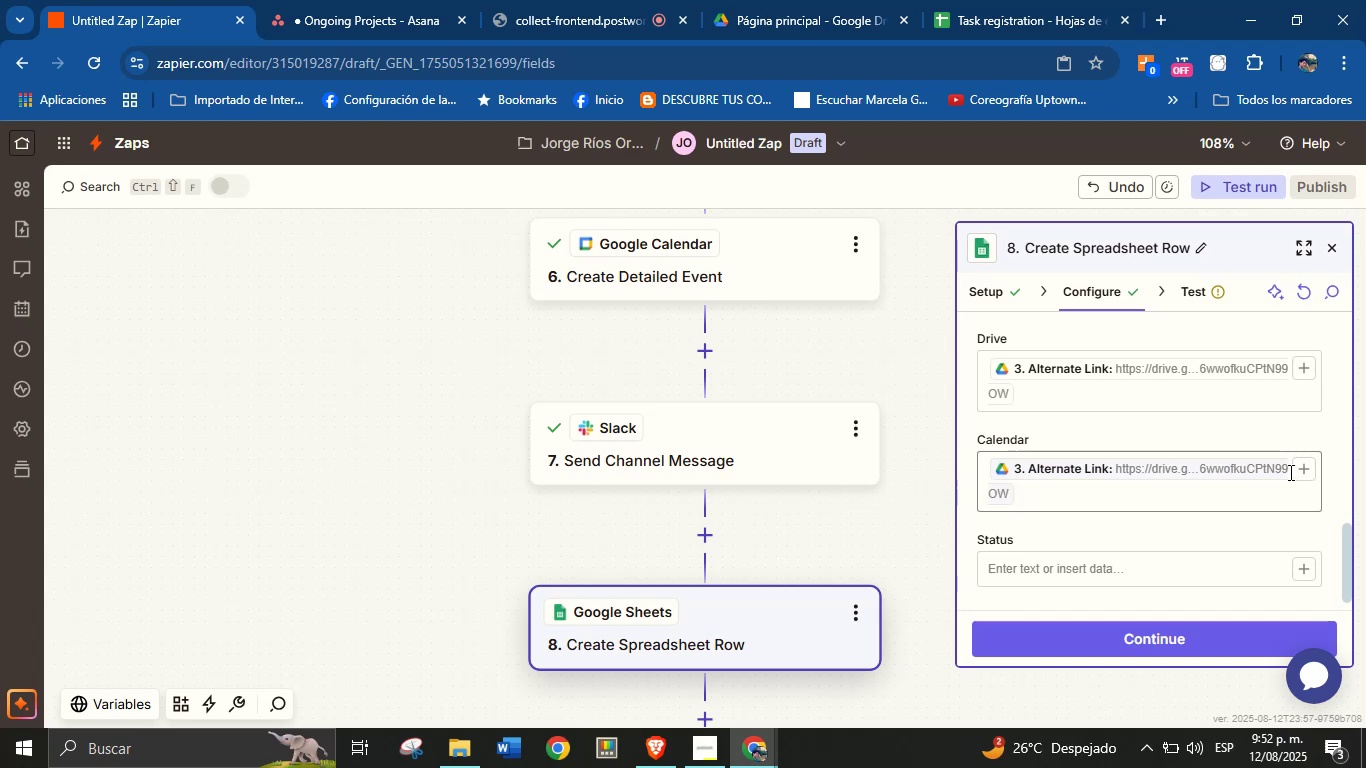 
left_click([1256, 471])
 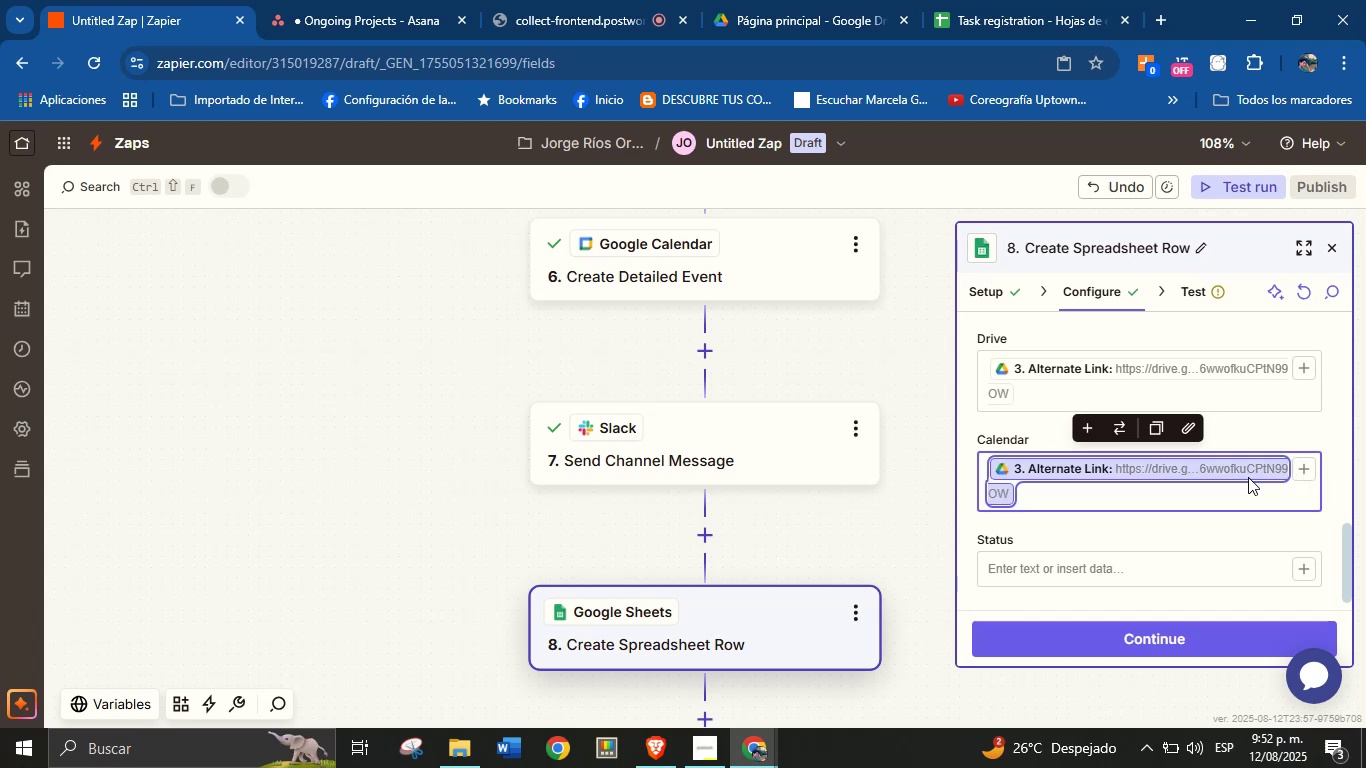 
key(Backspace)
 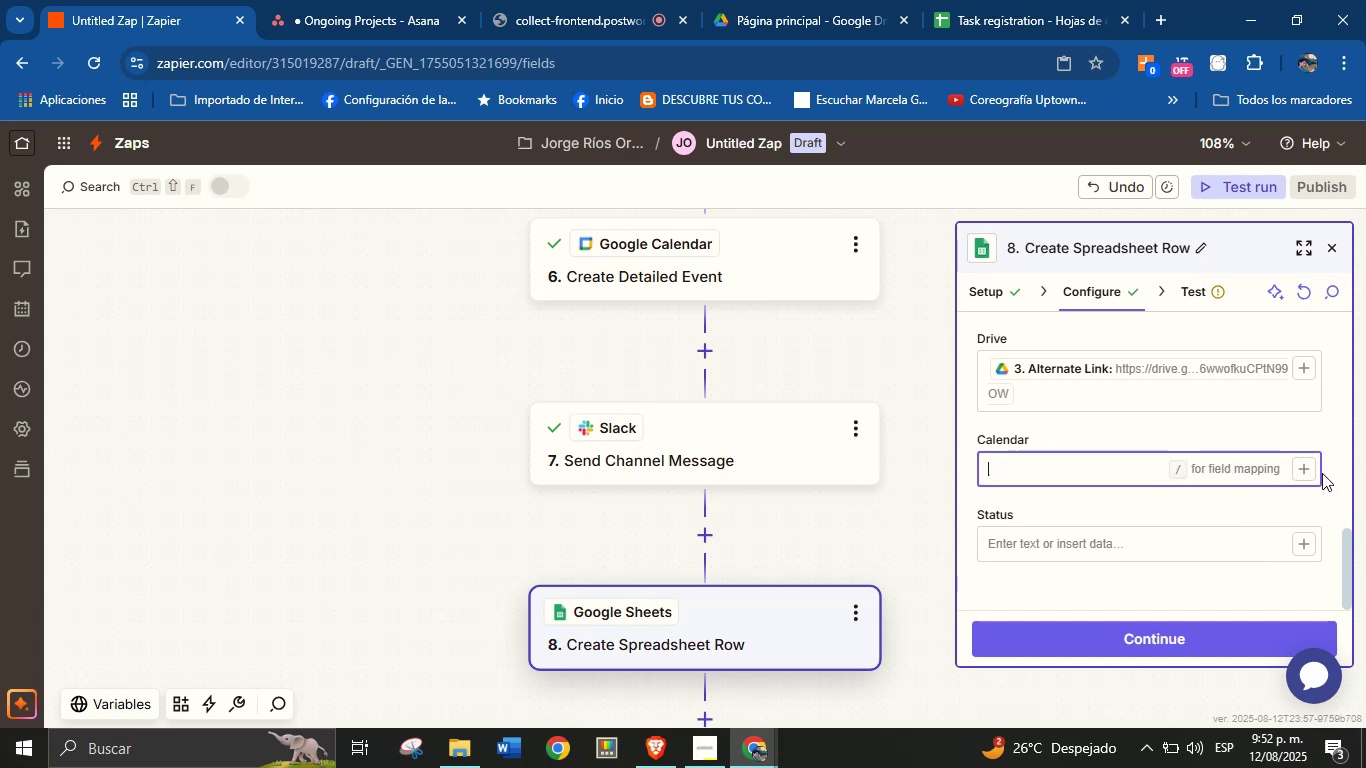 
left_click([1305, 472])
 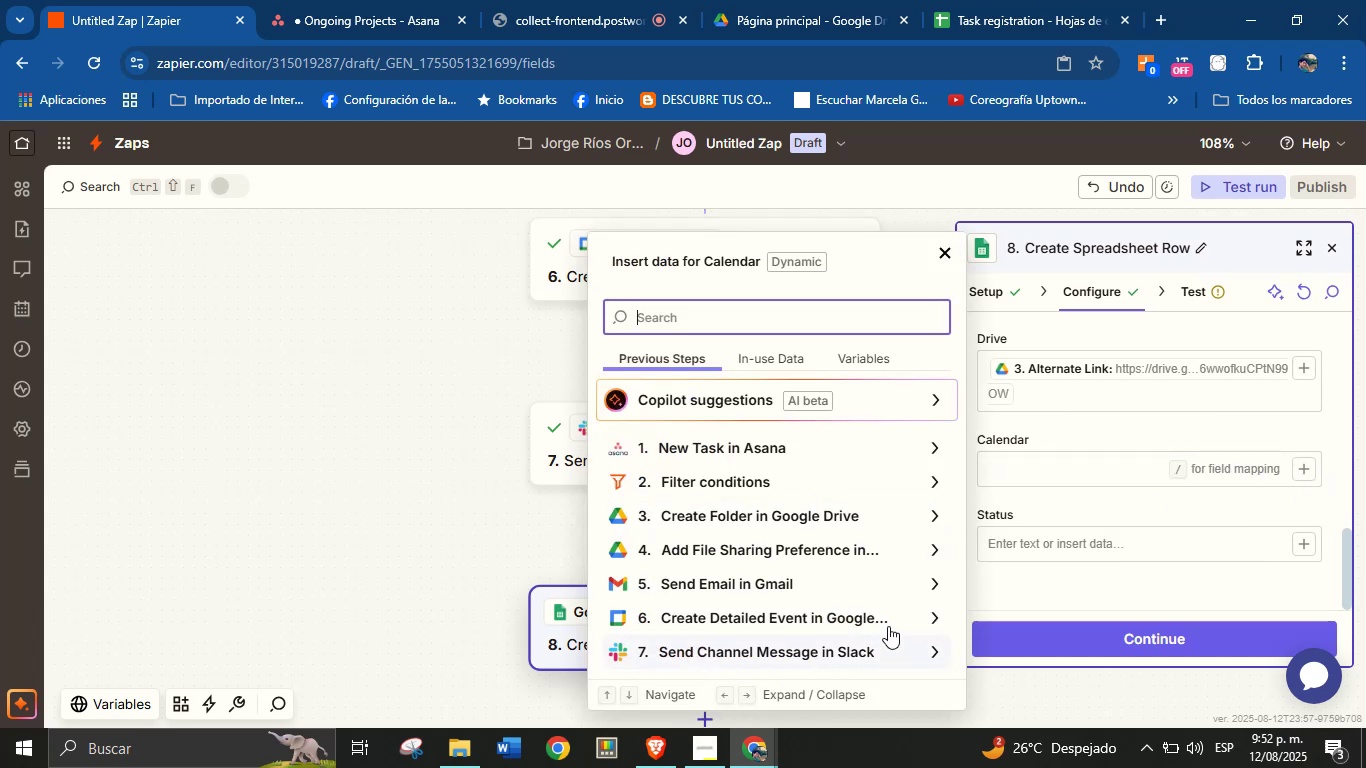 
left_click([926, 618])
 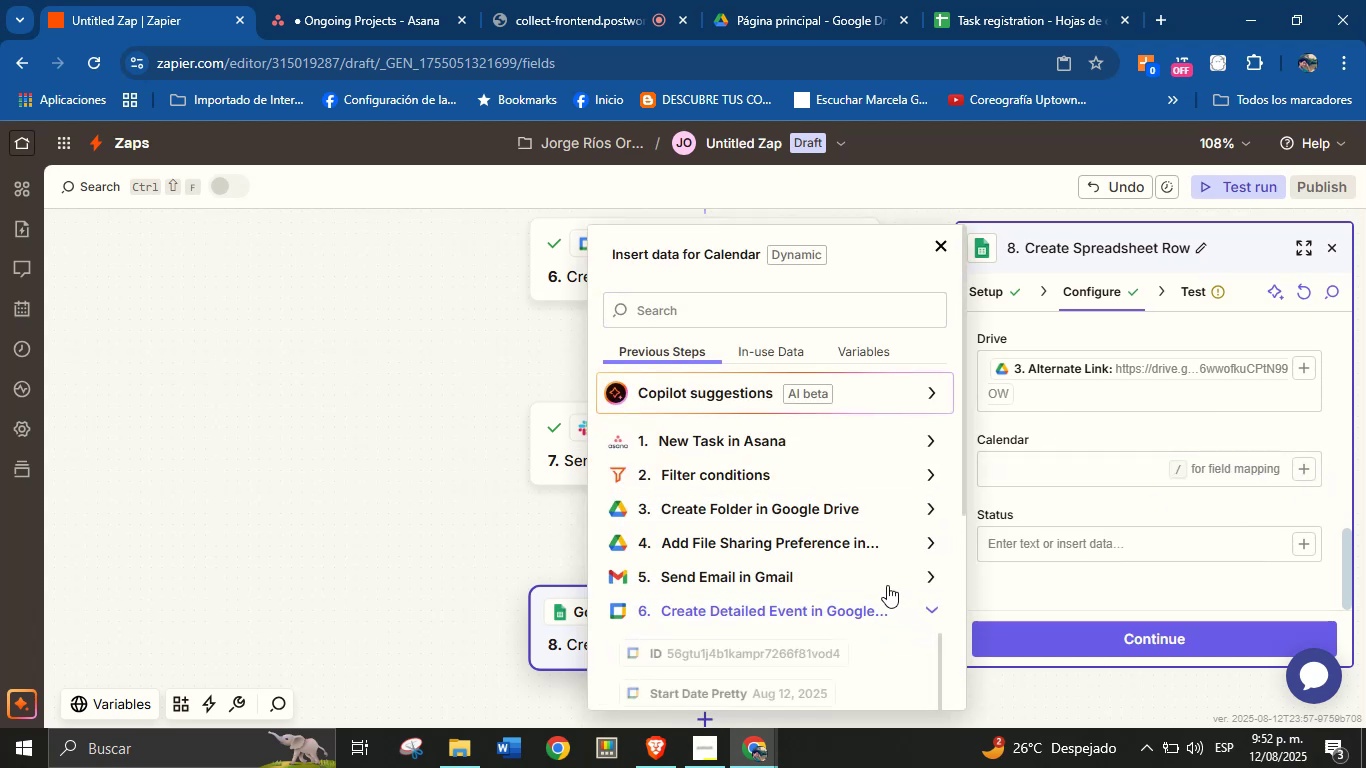 
scroll: coordinate [764, 537], scroll_direction: down, amount: 3.0
 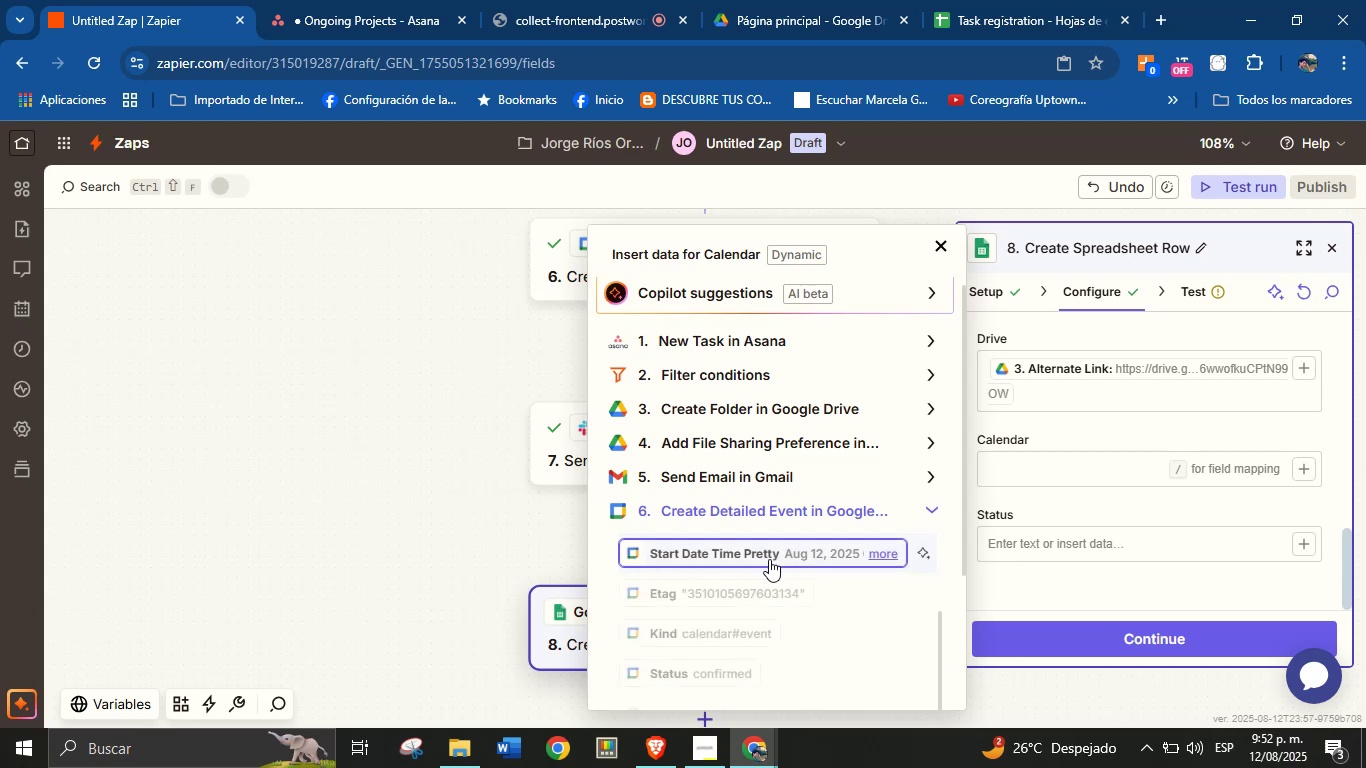 
scroll: coordinate [775, 576], scroll_direction: up, amount: 1.0
 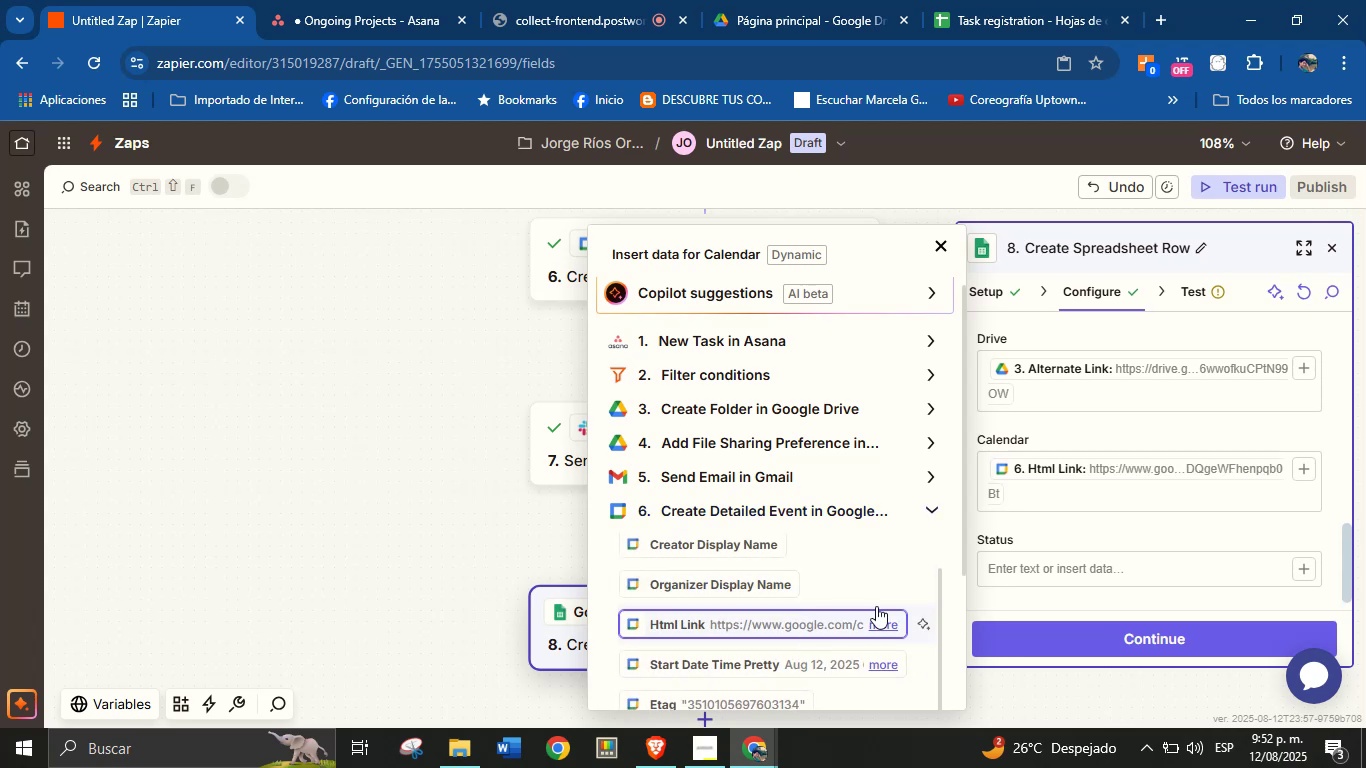 
left_click([1158, 527])
 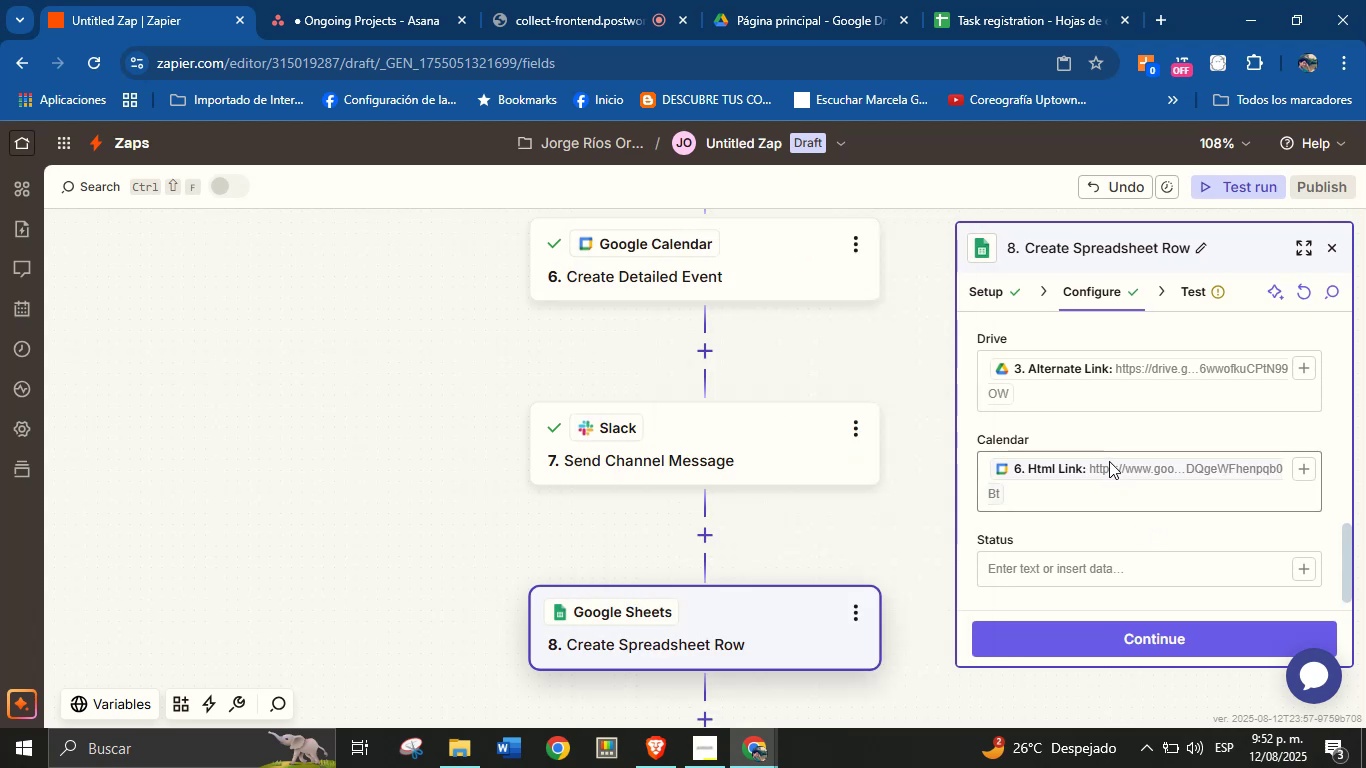 
scroll: coordinate [1109, 461], scroll_direction: down, amount: 1.0
 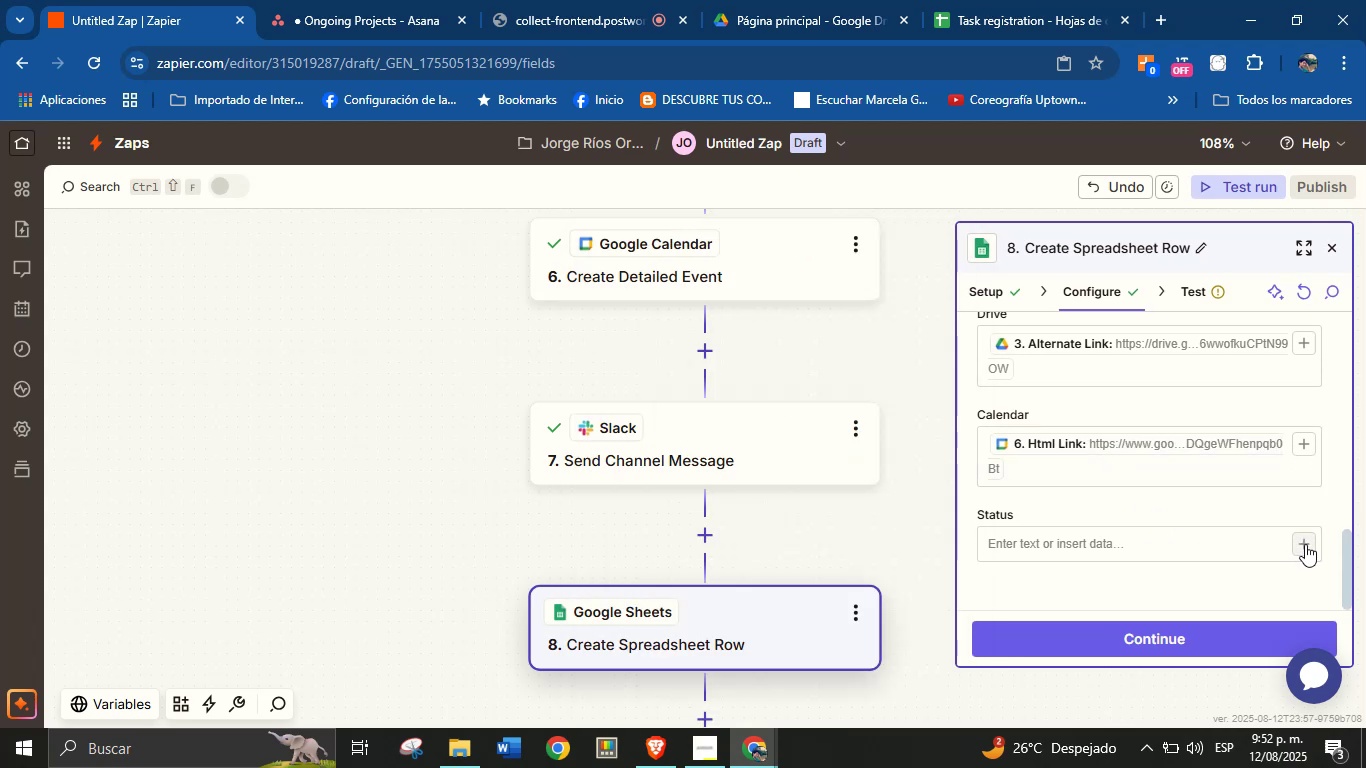 
left_click([1305, 544])
 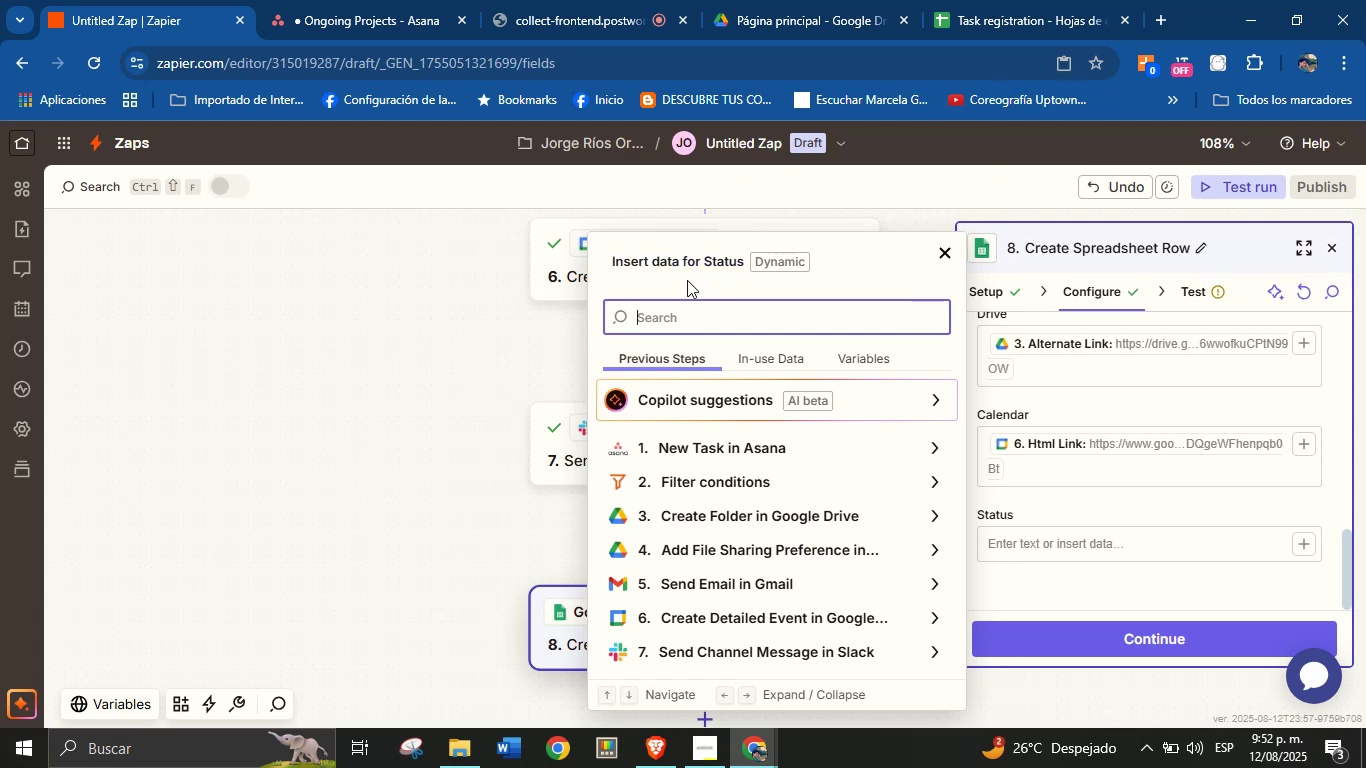 
wait(26.75)
 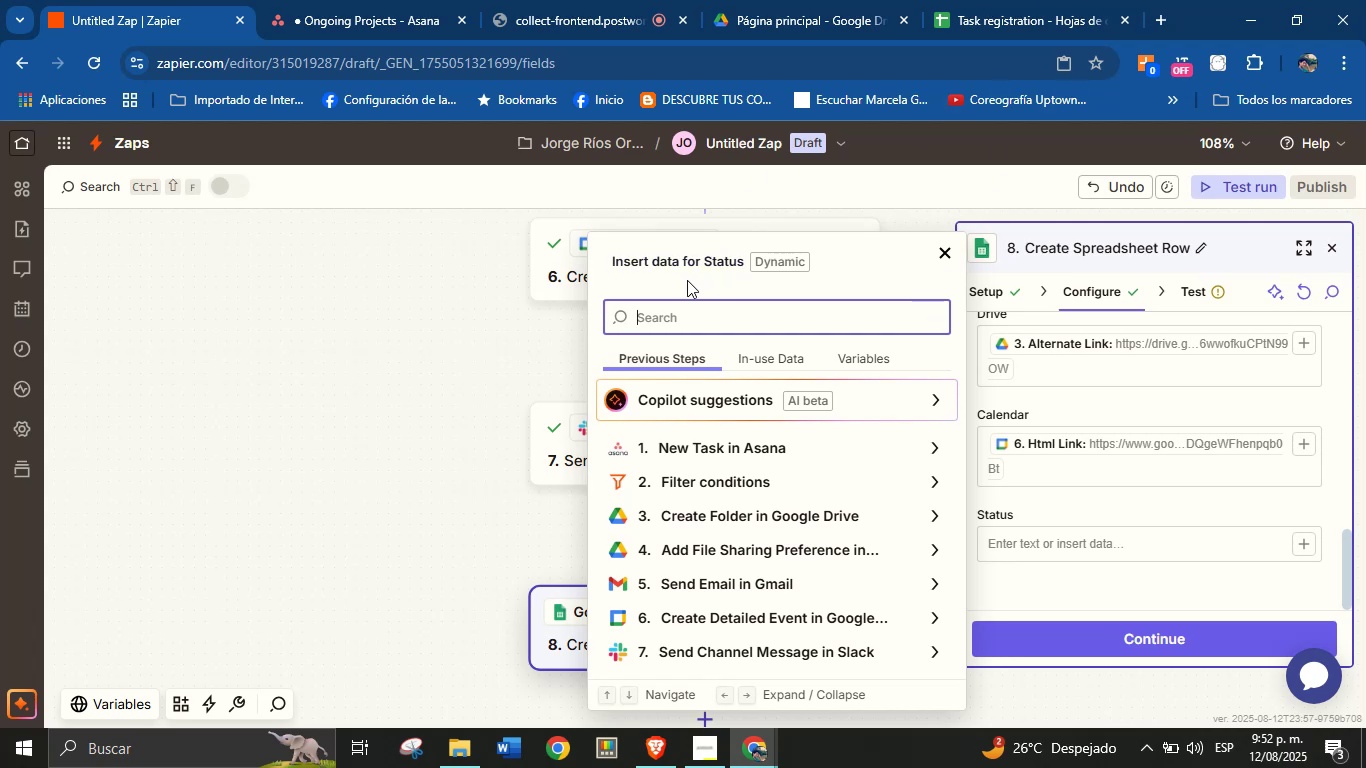 
left_click([930, 448])
 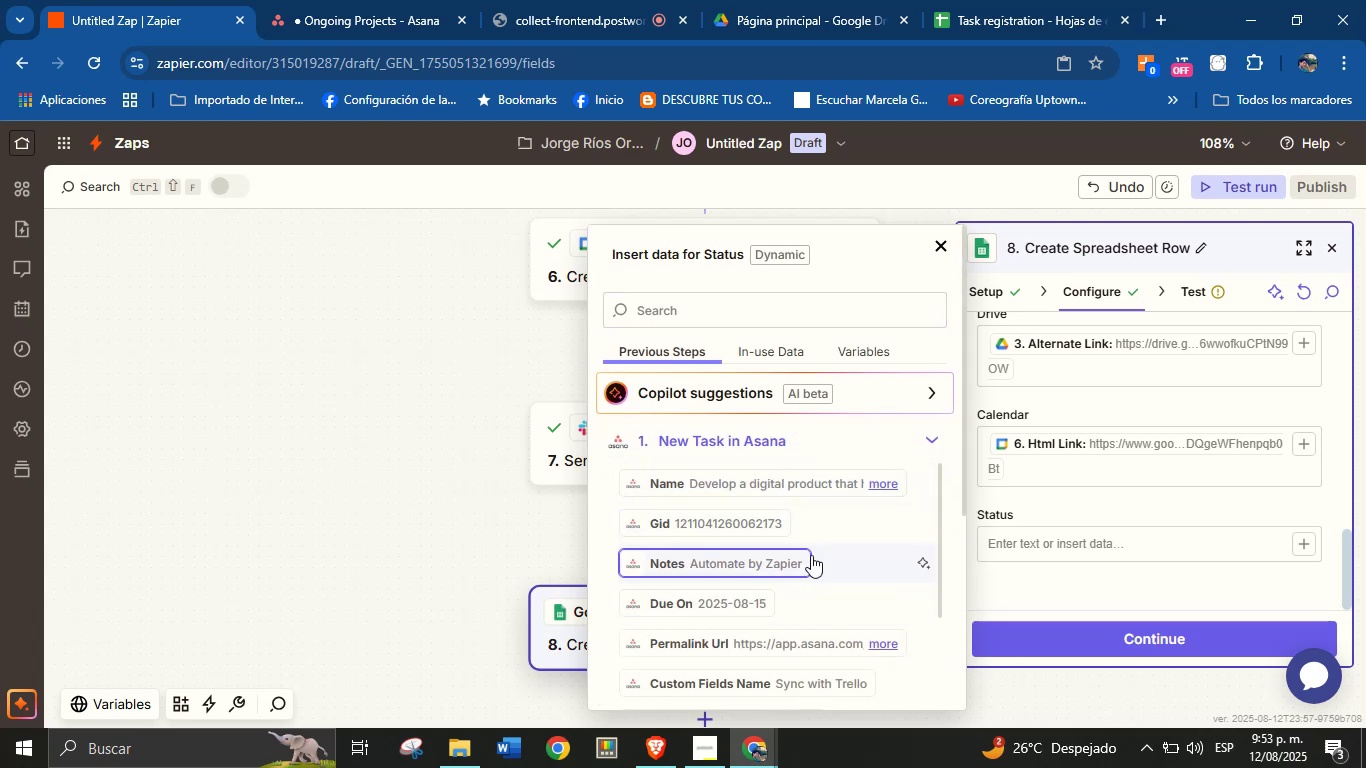 
wait(7.62)
 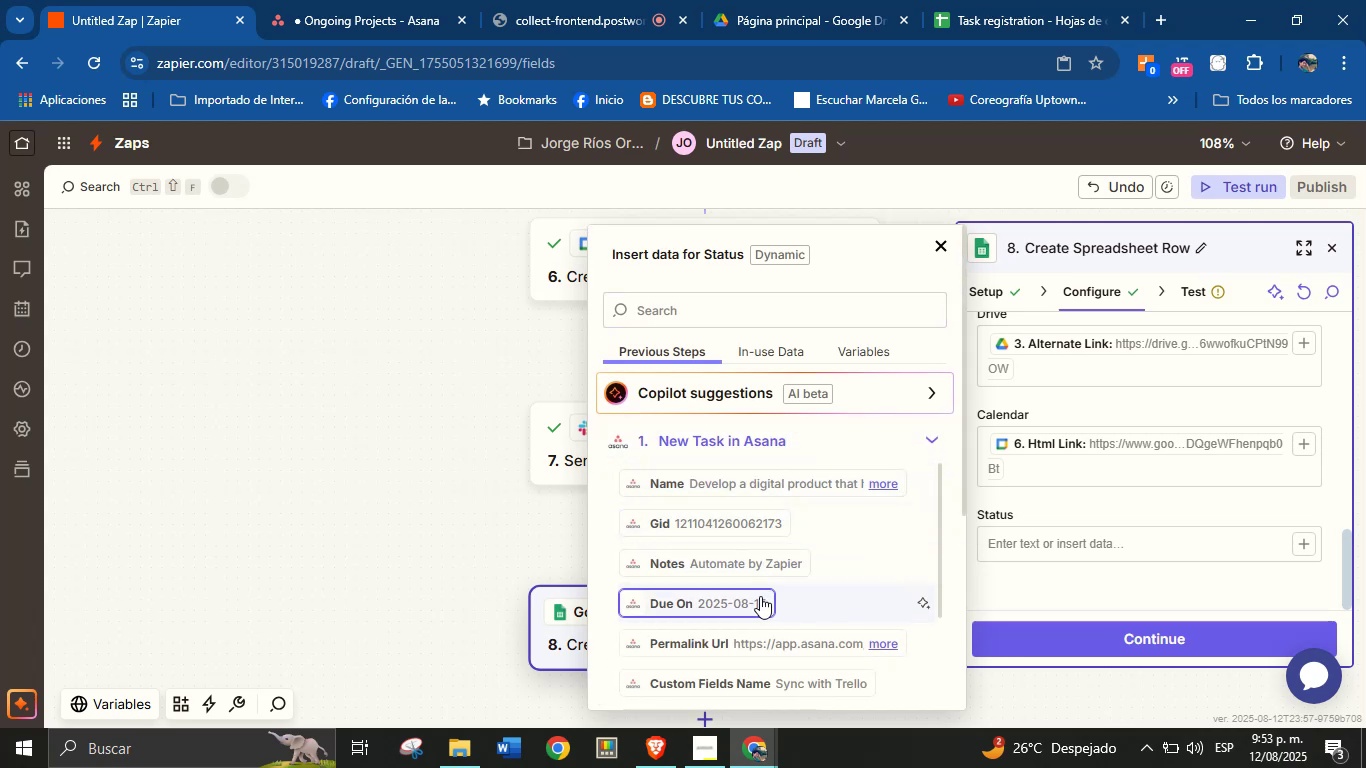 
scroll: coordinate [814, 520], scroll_direction: down, amount: 4.0
 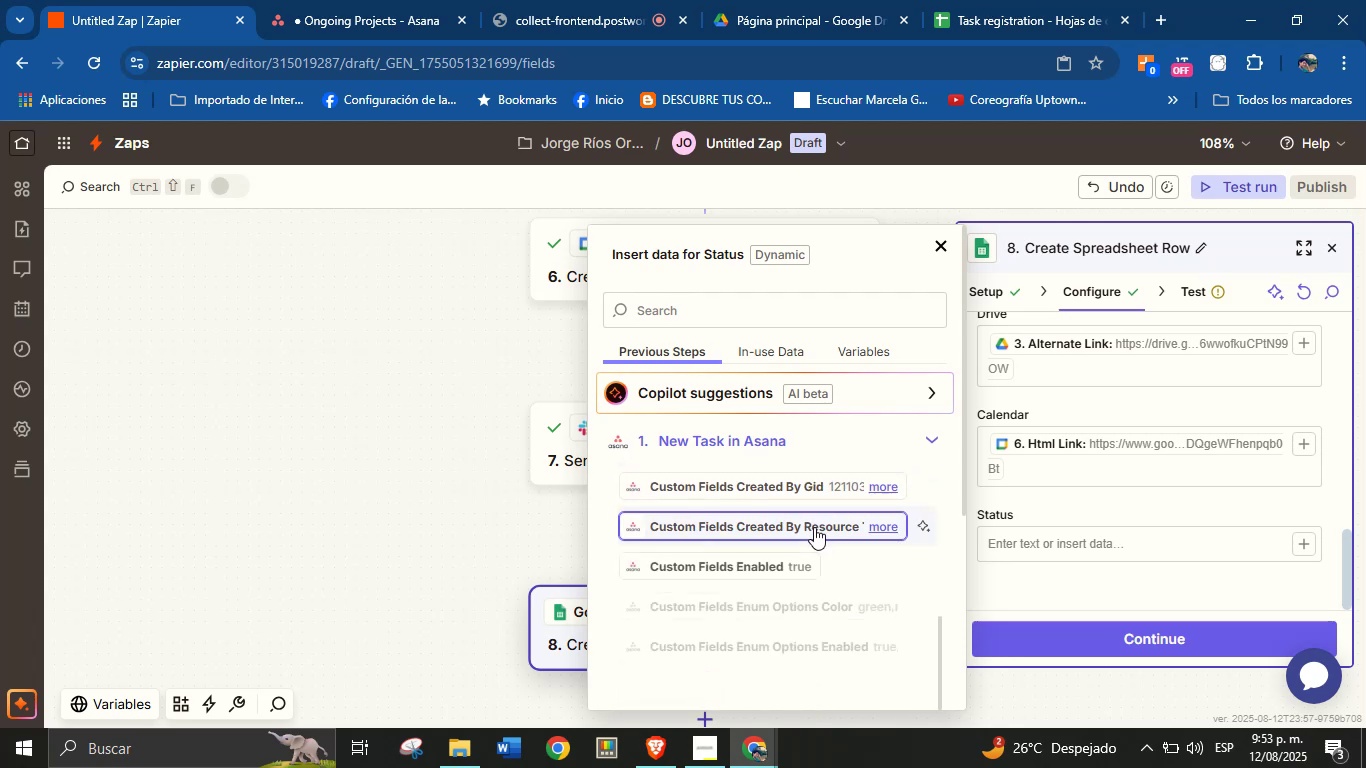 
scroll: coordinate [817, 549], scroll_direction: up, amount: 1.0
 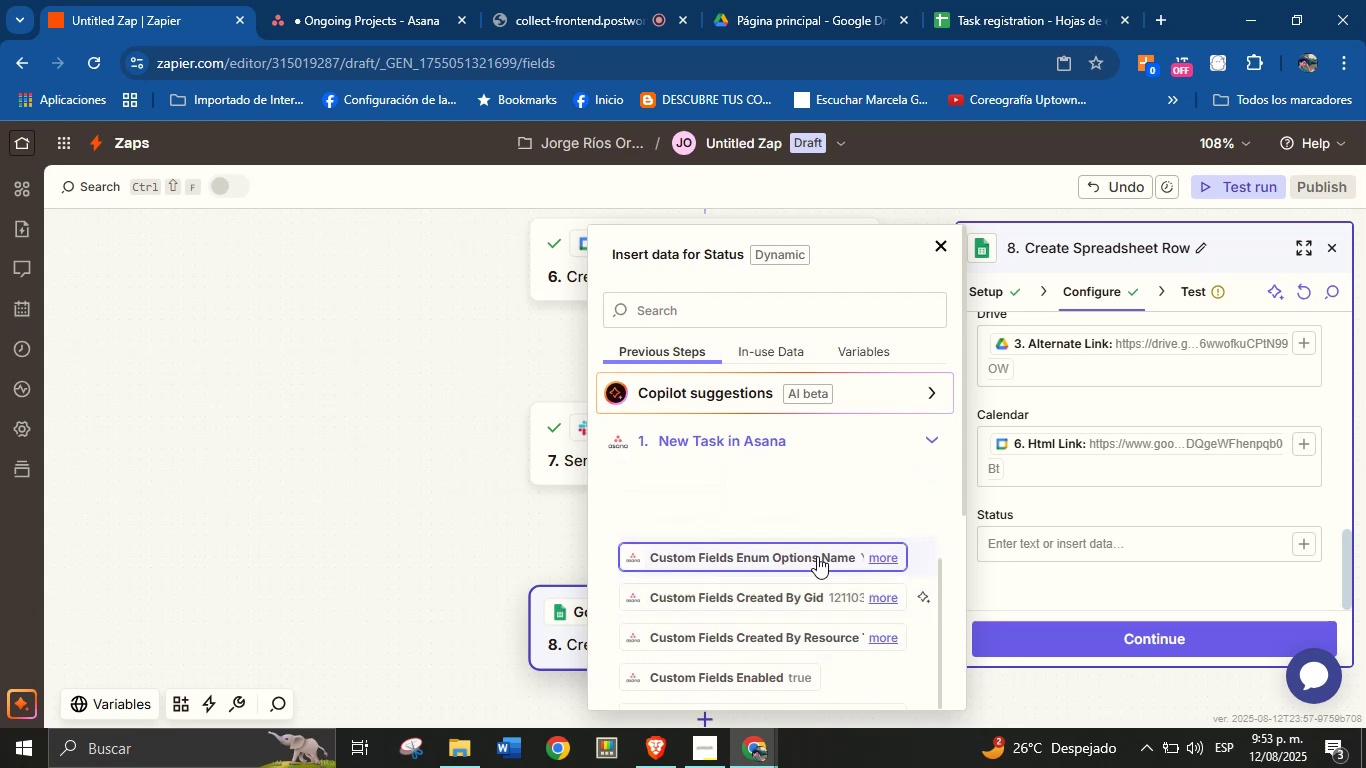 
scroll: coordinate [817, 556], scroll_direction: down, amount: 2.0
 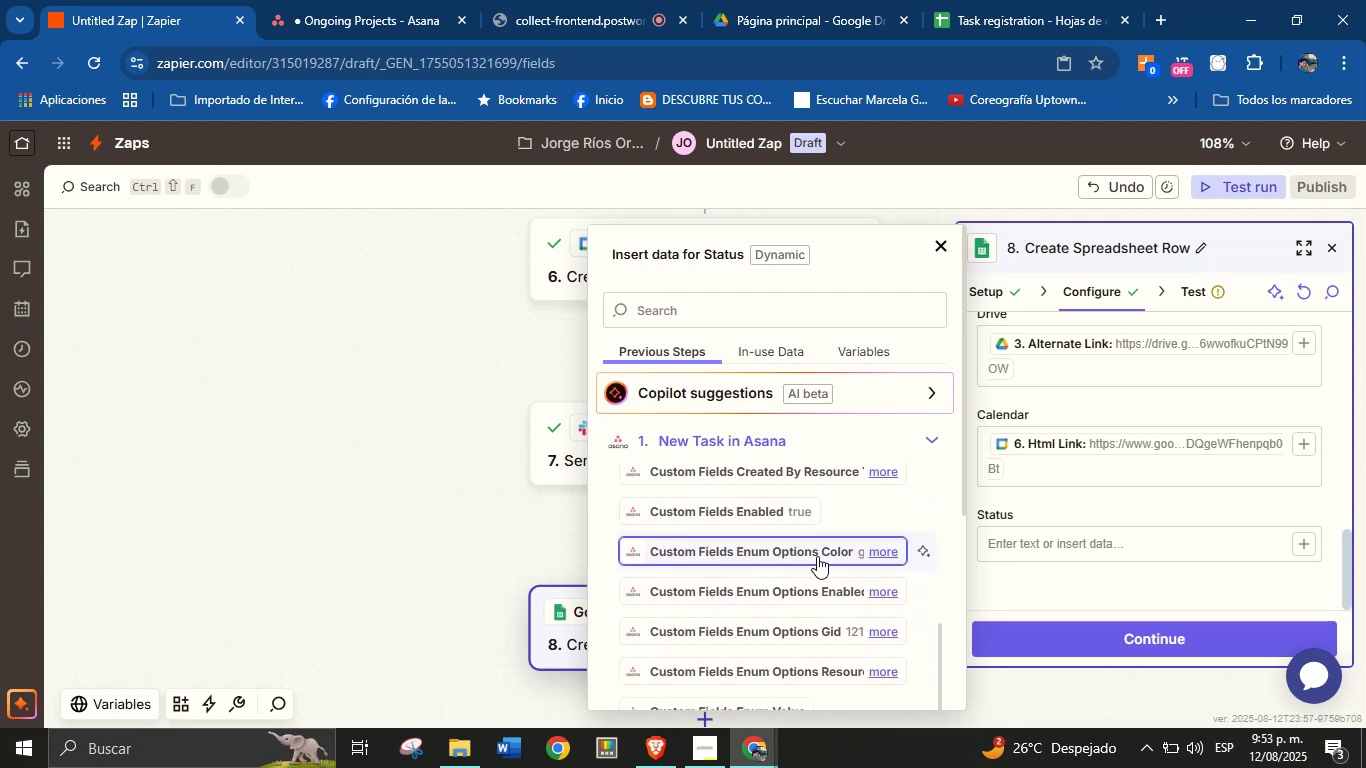 
wait(9.39)
 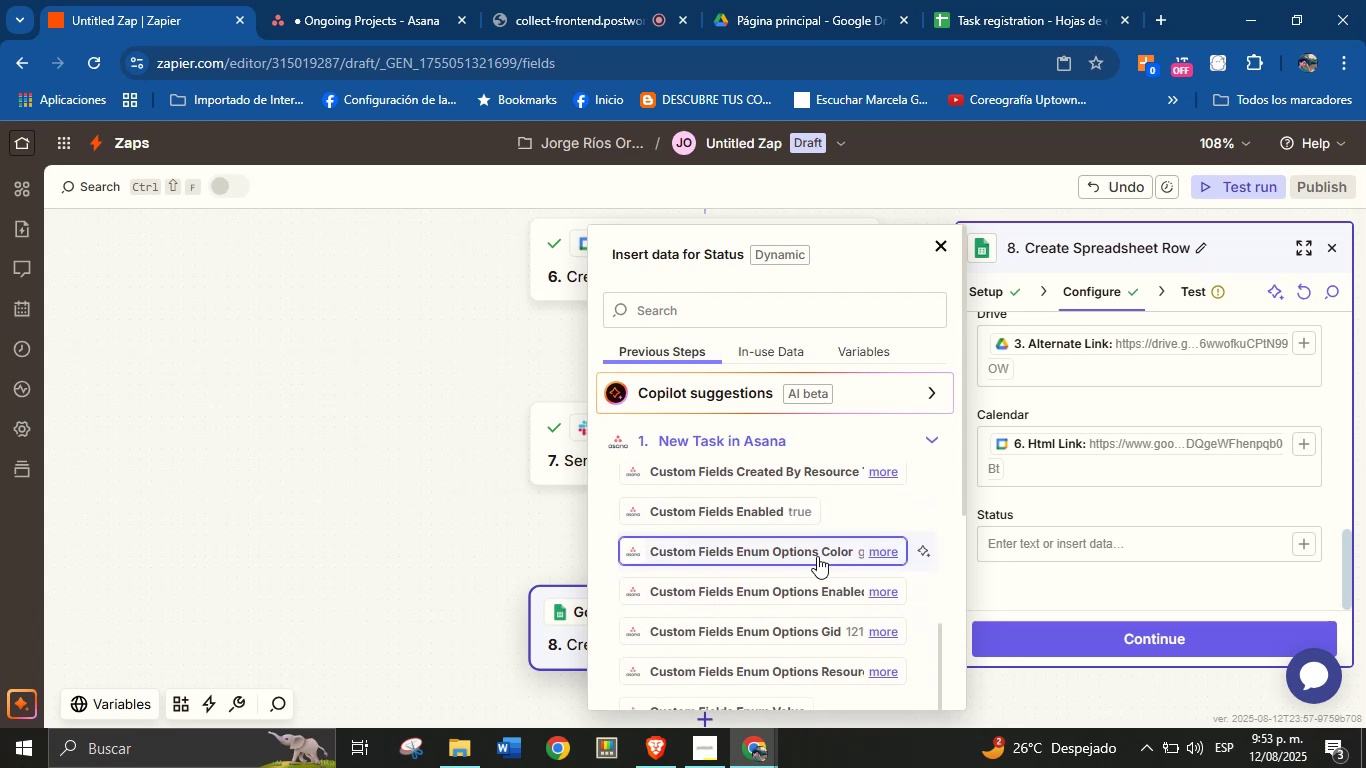 
scroll: coordinate [771, 549], scroll_direction: down, amount: 7.0
 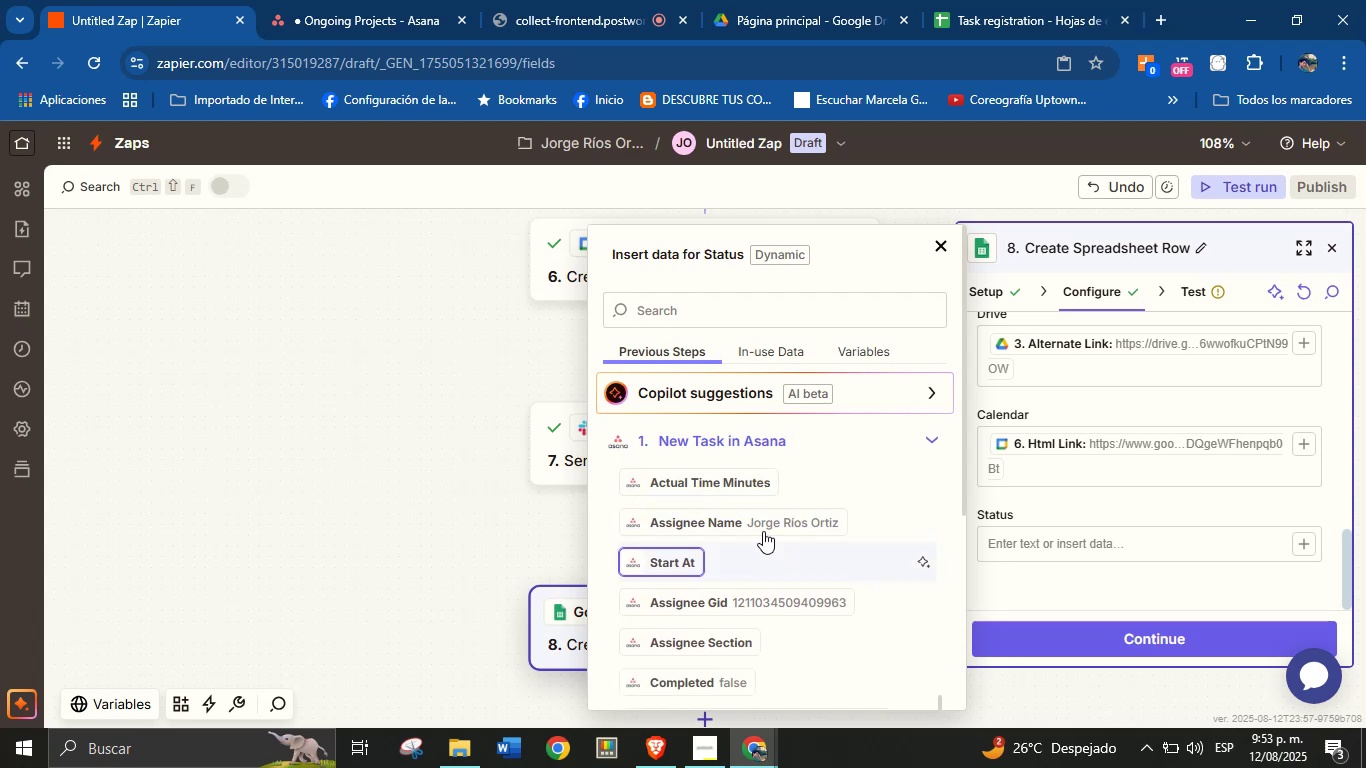 
scroll: coordinate [770, 520], scroll_direction: down, amount: 1.0
 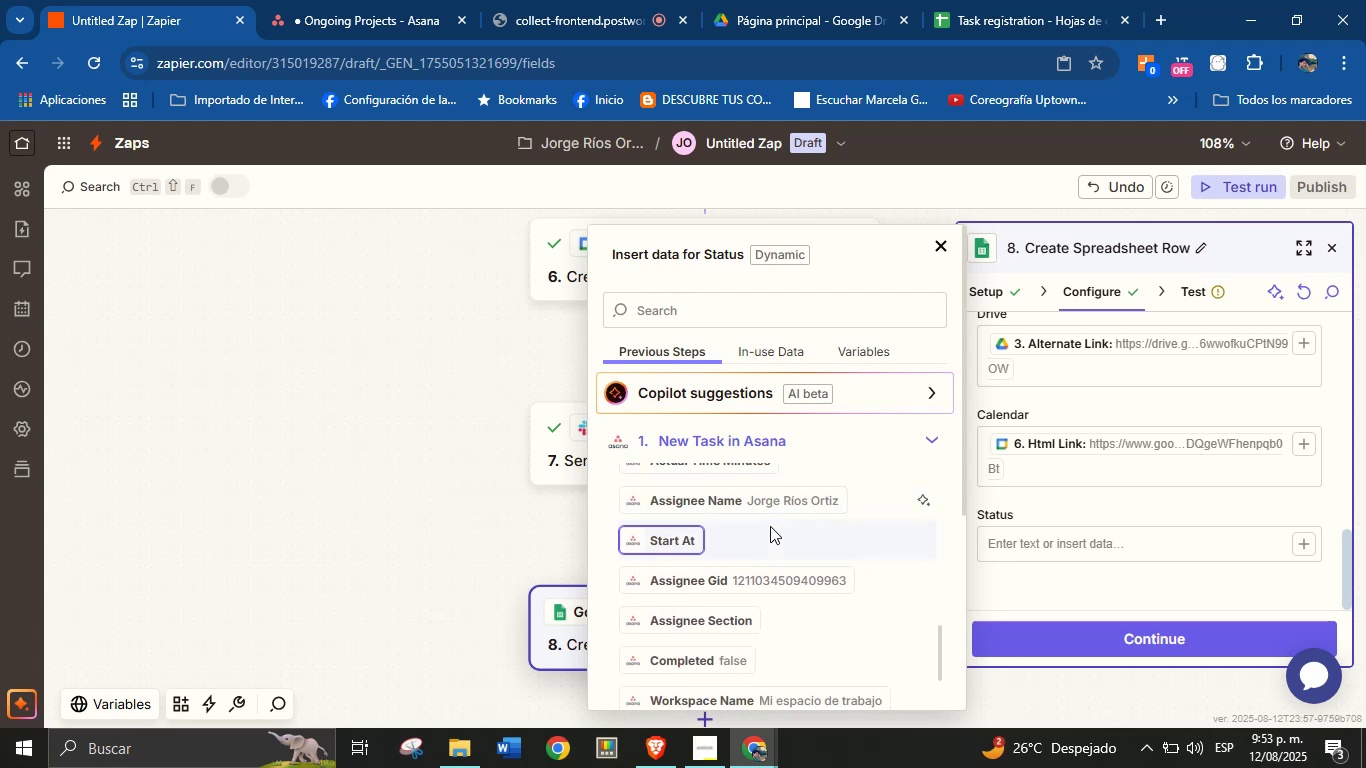 
scroll: coordinate [770, 526], scroll_direction: up, amount: 1.0
 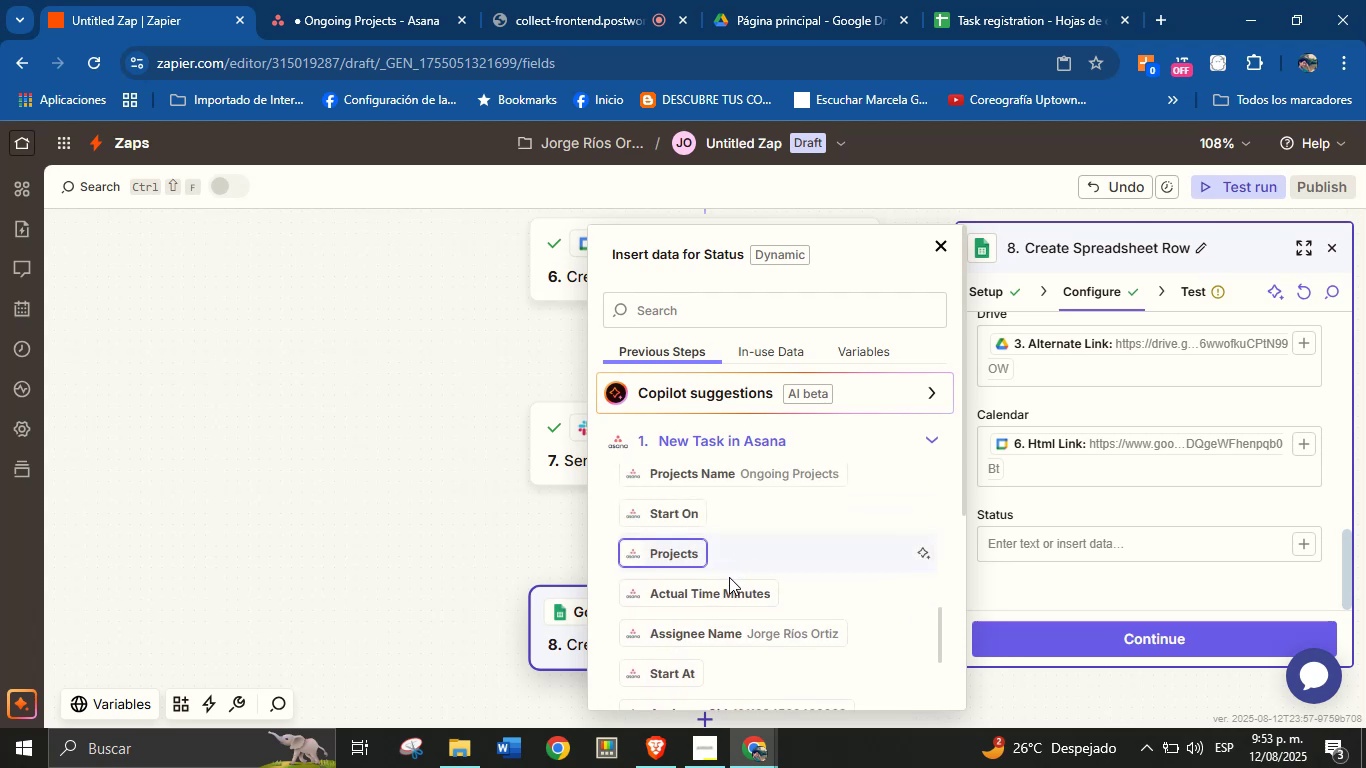 
scroll: coordinate [806, 583], scroll_direction: down, amount: 3.0
 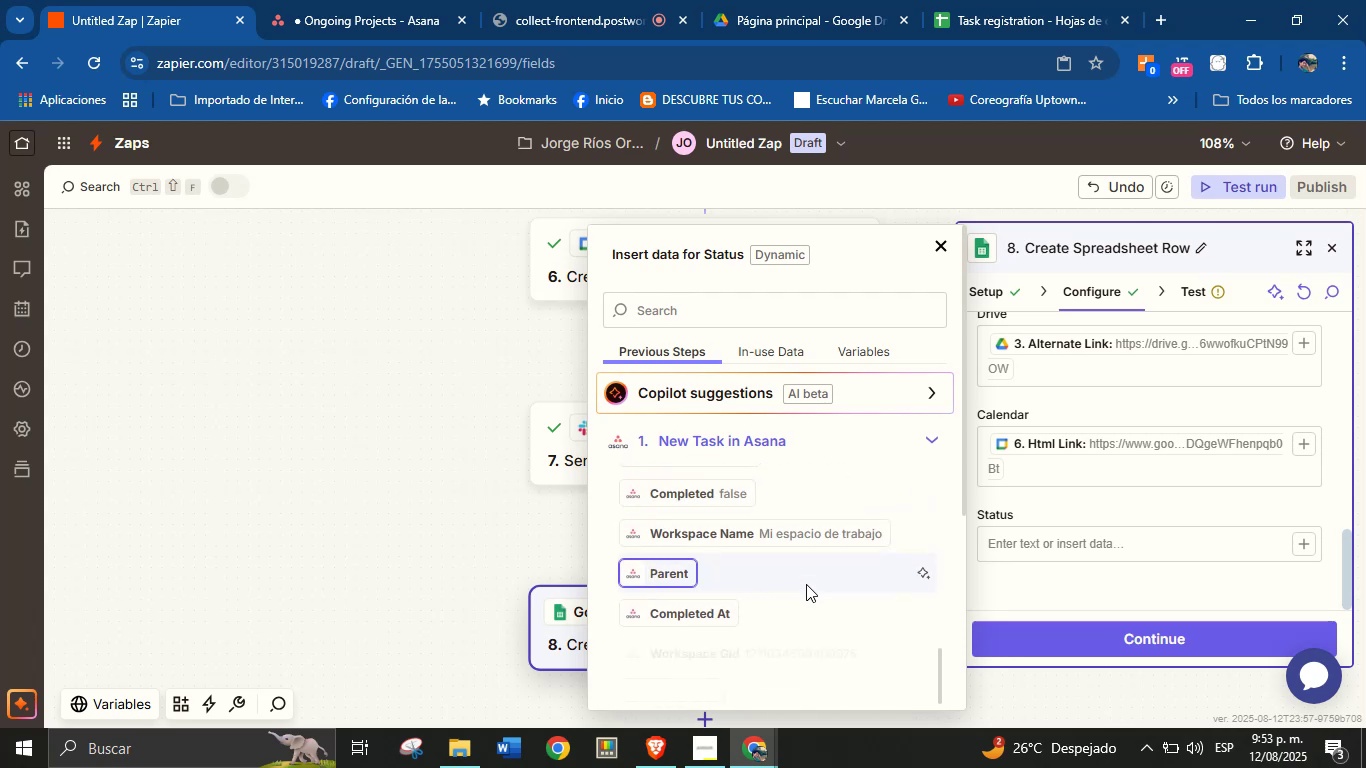 
scroll: coordinate [803, 589], scroll_direction: up, amount: 1.0
 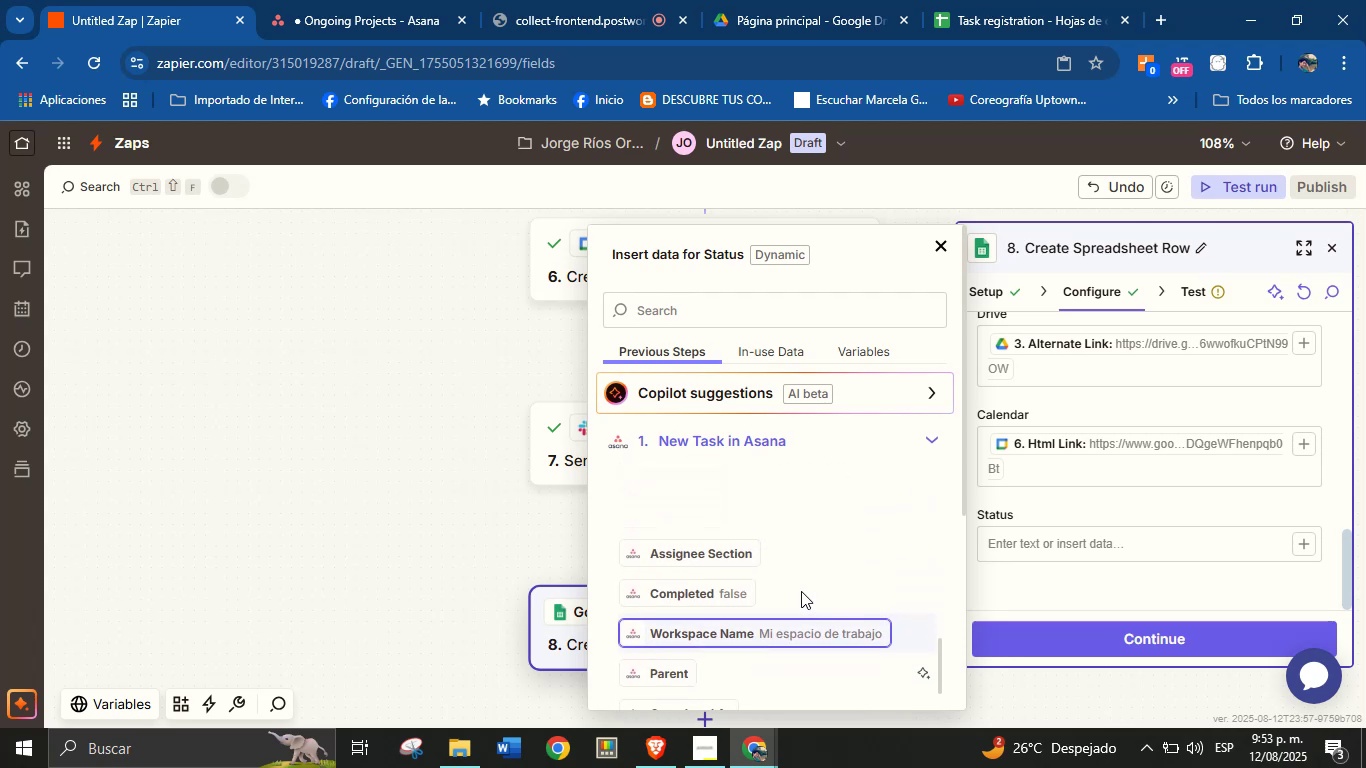 
scroll: coordinate [805, 552], scroll_direction: down, amount: 5.0
 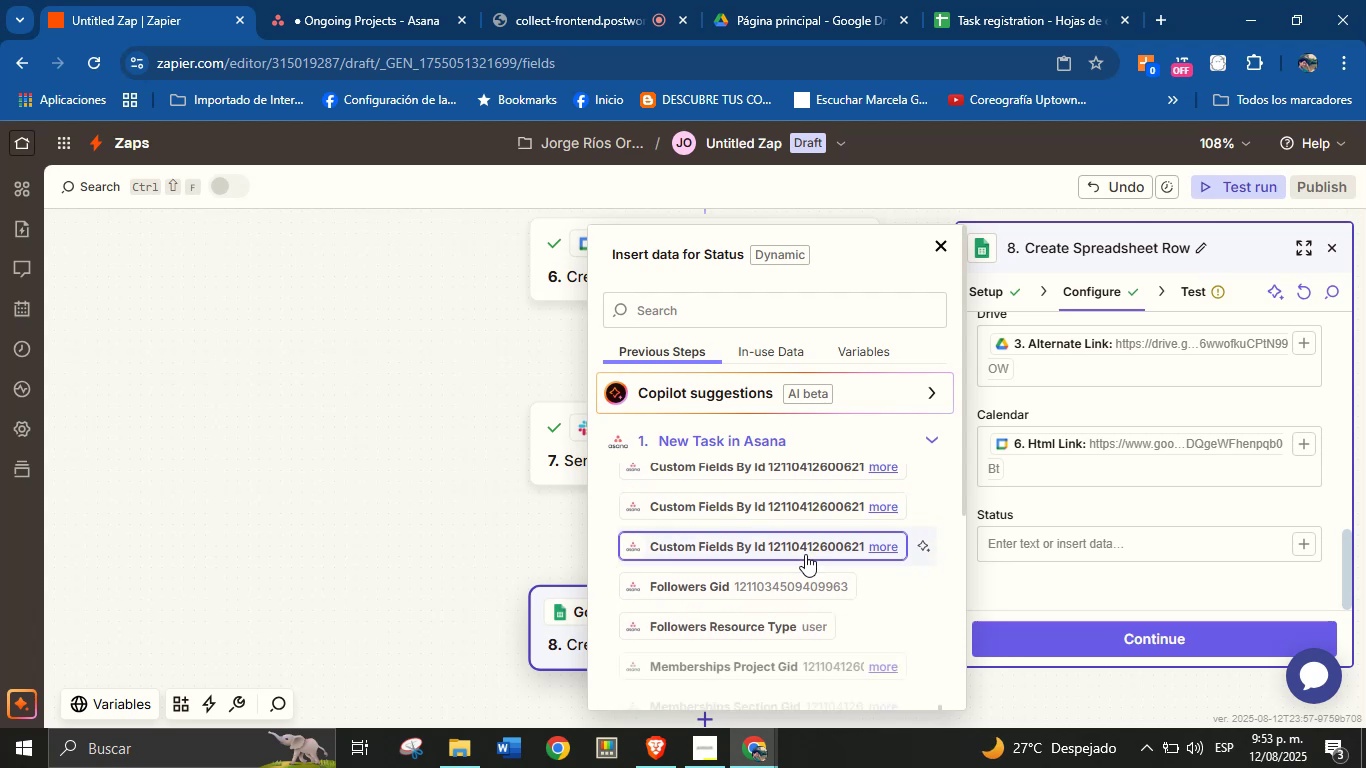 
scroll: coordinate [805, 542], scroll_direction: up, amount: 1.0
 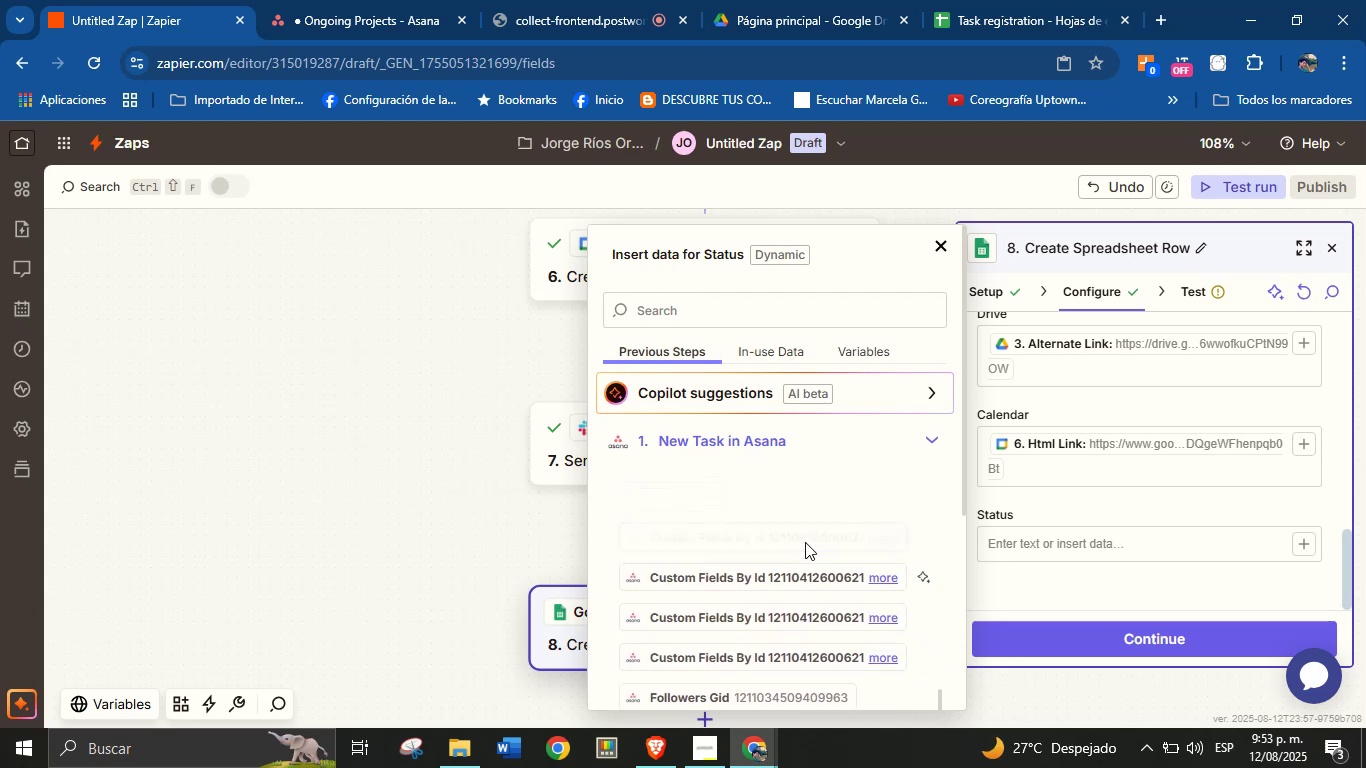 
scroll: coordinate [799, 529], scroll_direction: down, amount: 8.0
 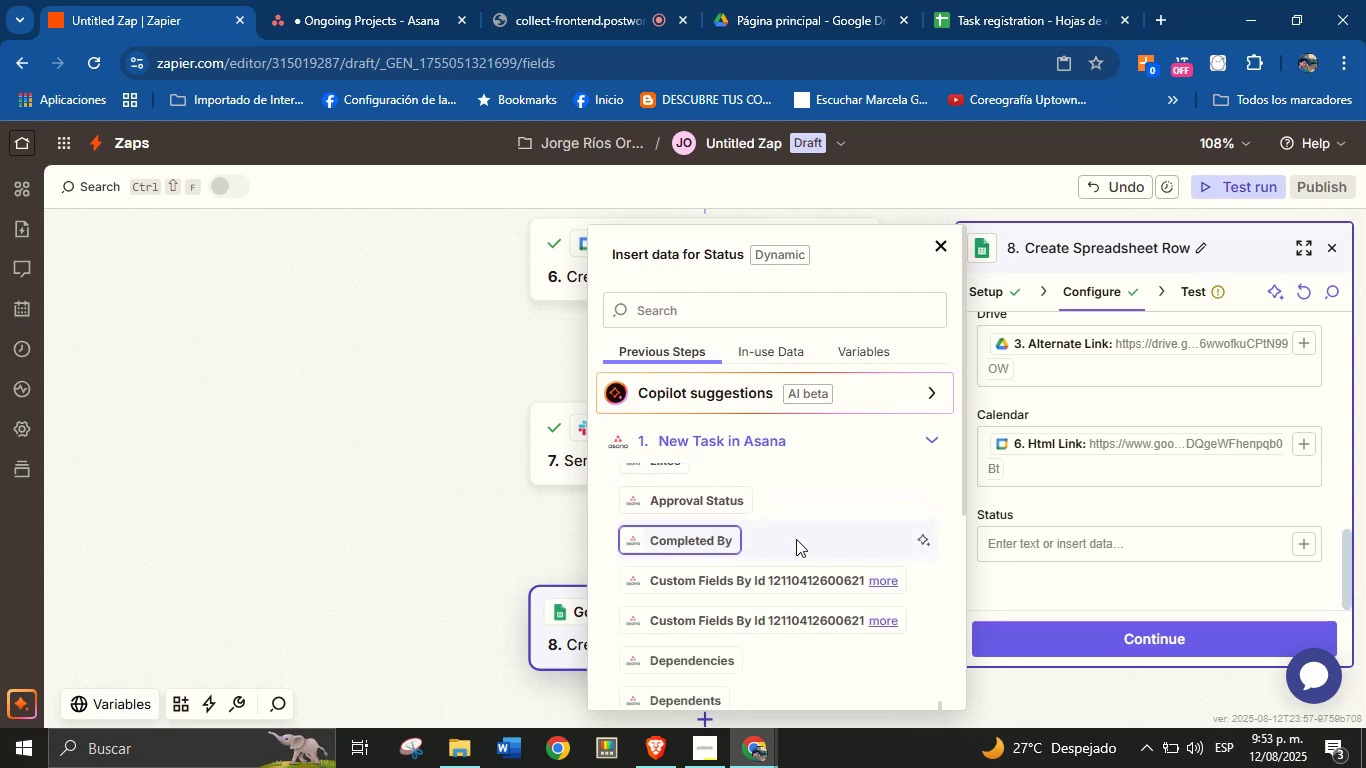 
scroll: coordinate [795, 532], scroll_direction: none, amount: 0.0
 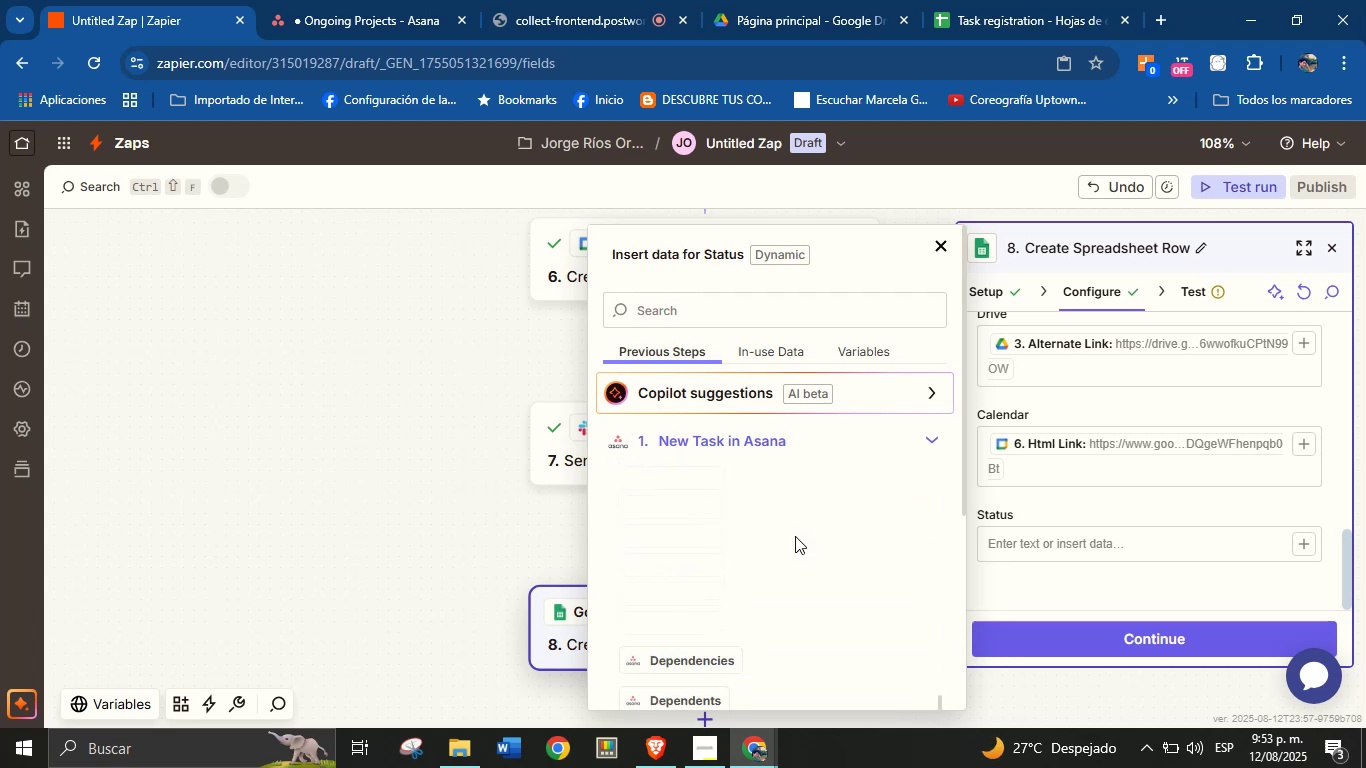 
scroll: coordinate [796, 567], scroll_direction: down, amount: 9.0
 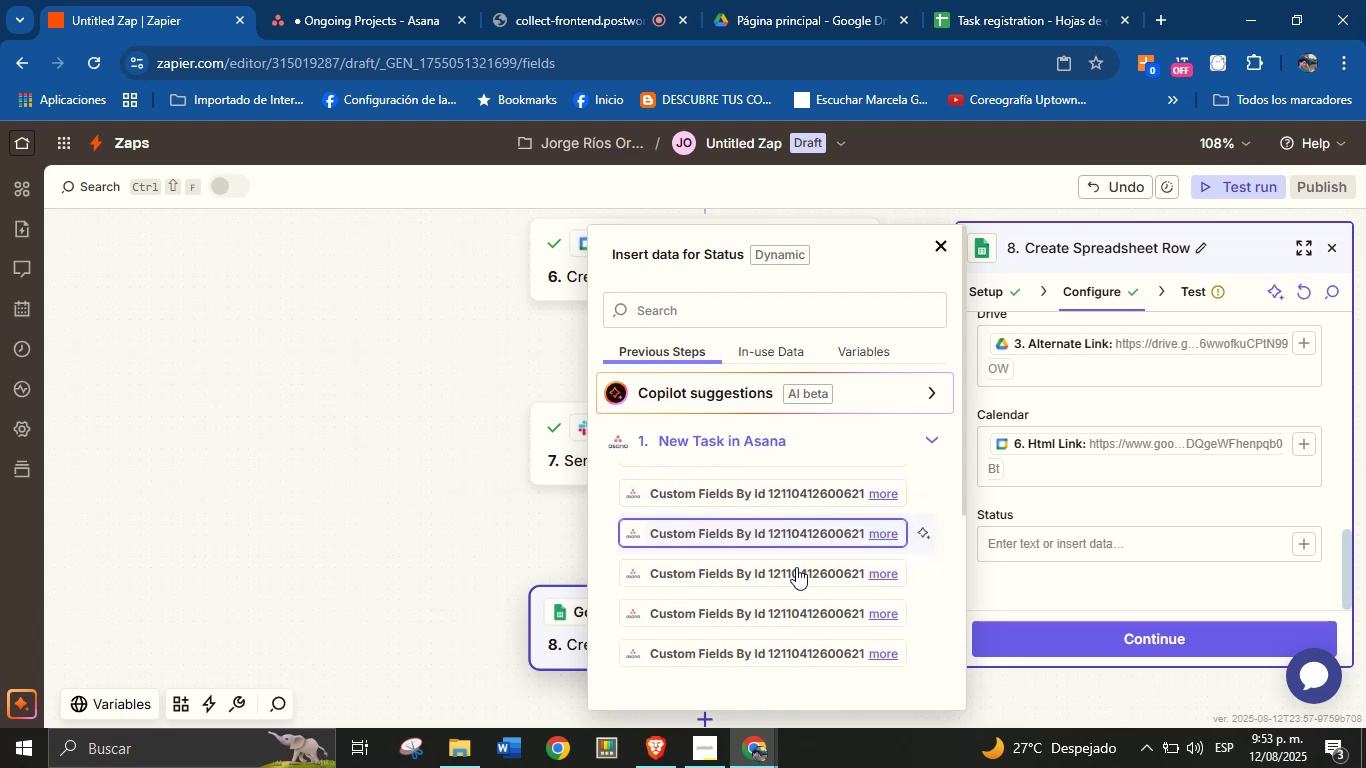 
scroll: coordinate [821, 465], scroll_direction: down, amount: 11.0
 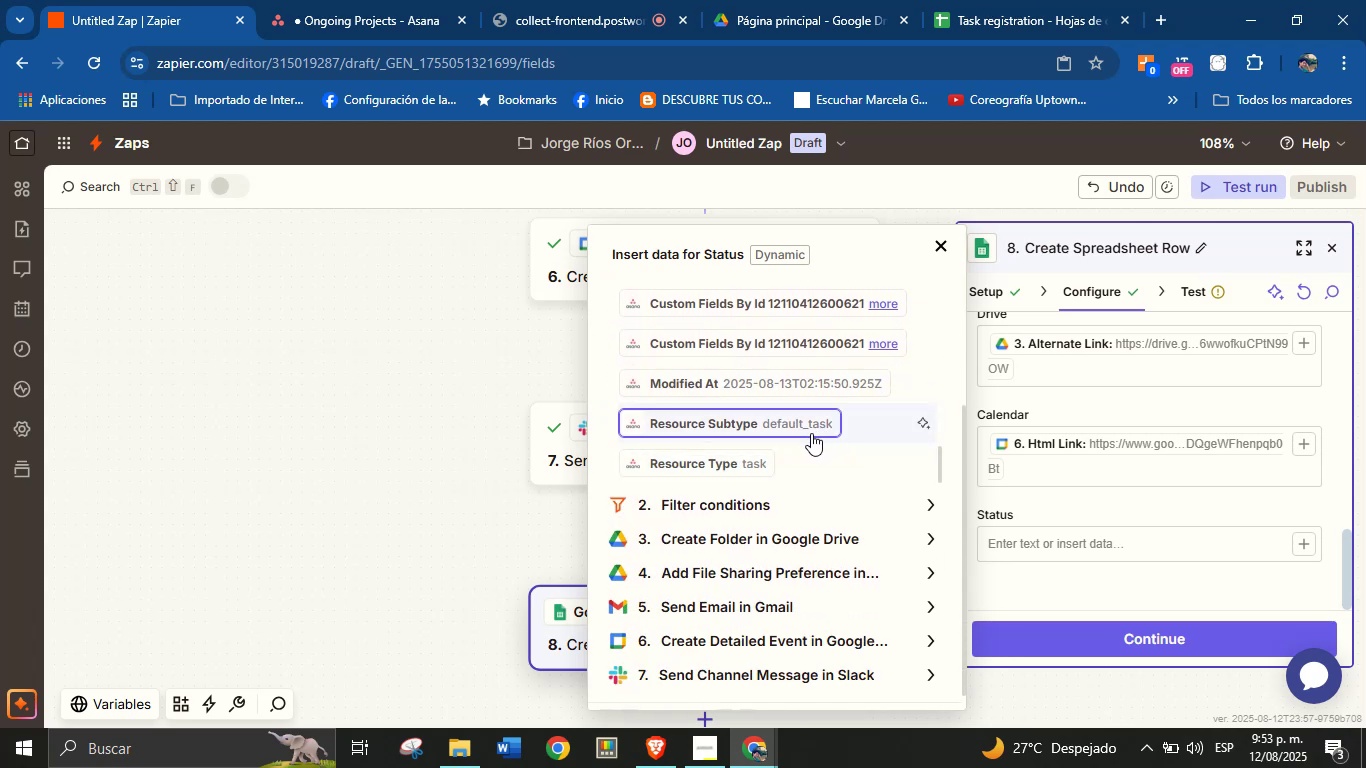 
left_click([1043, 496])
 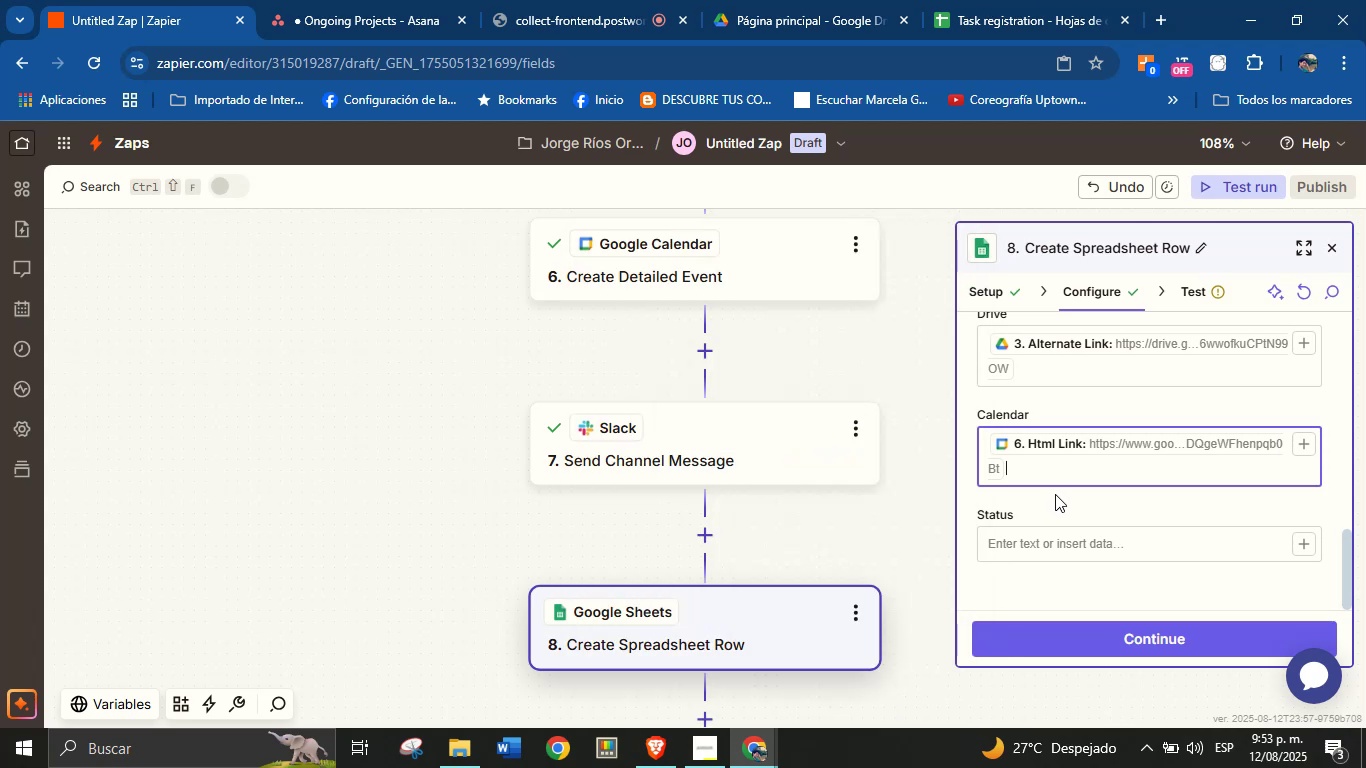 
scroll: coordinate [1110, 463], scroll_direction: down, amount: 1.0
 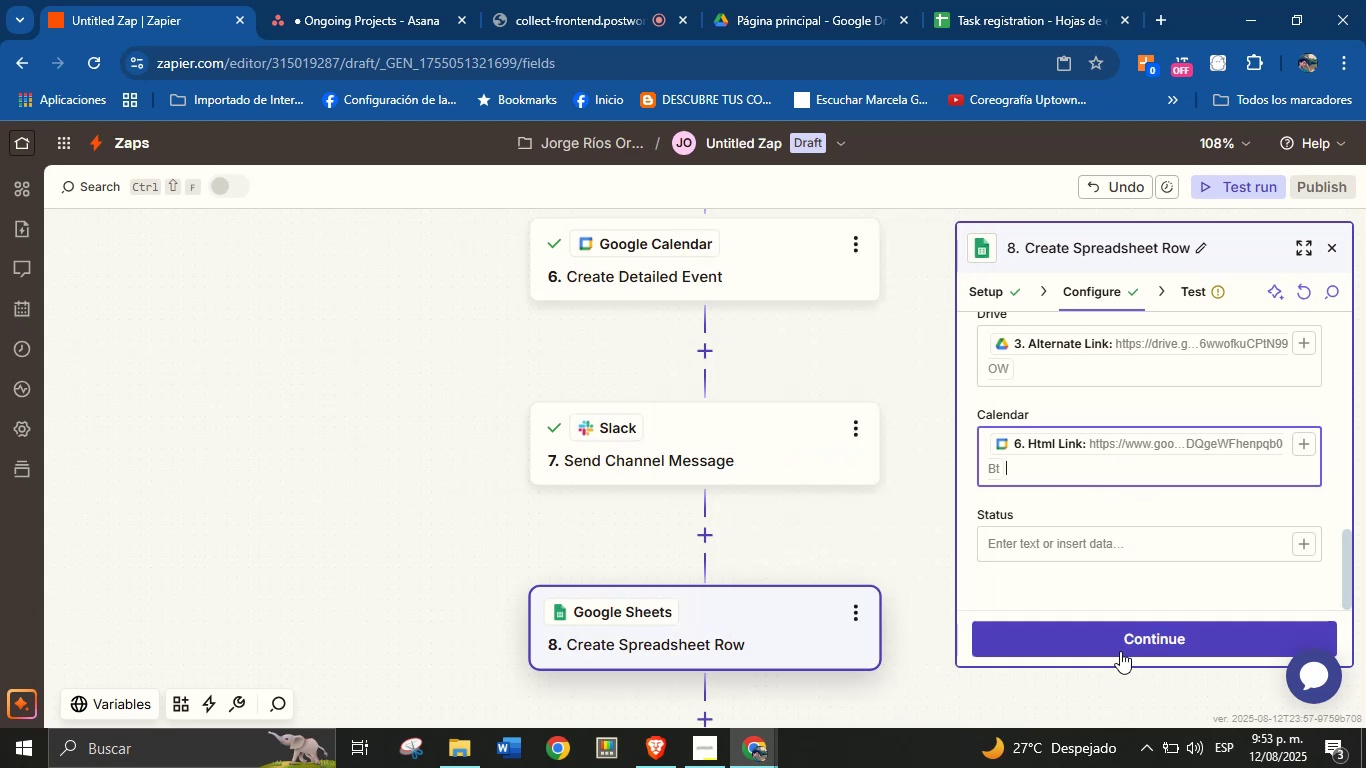 
left_click([1121, 641])
 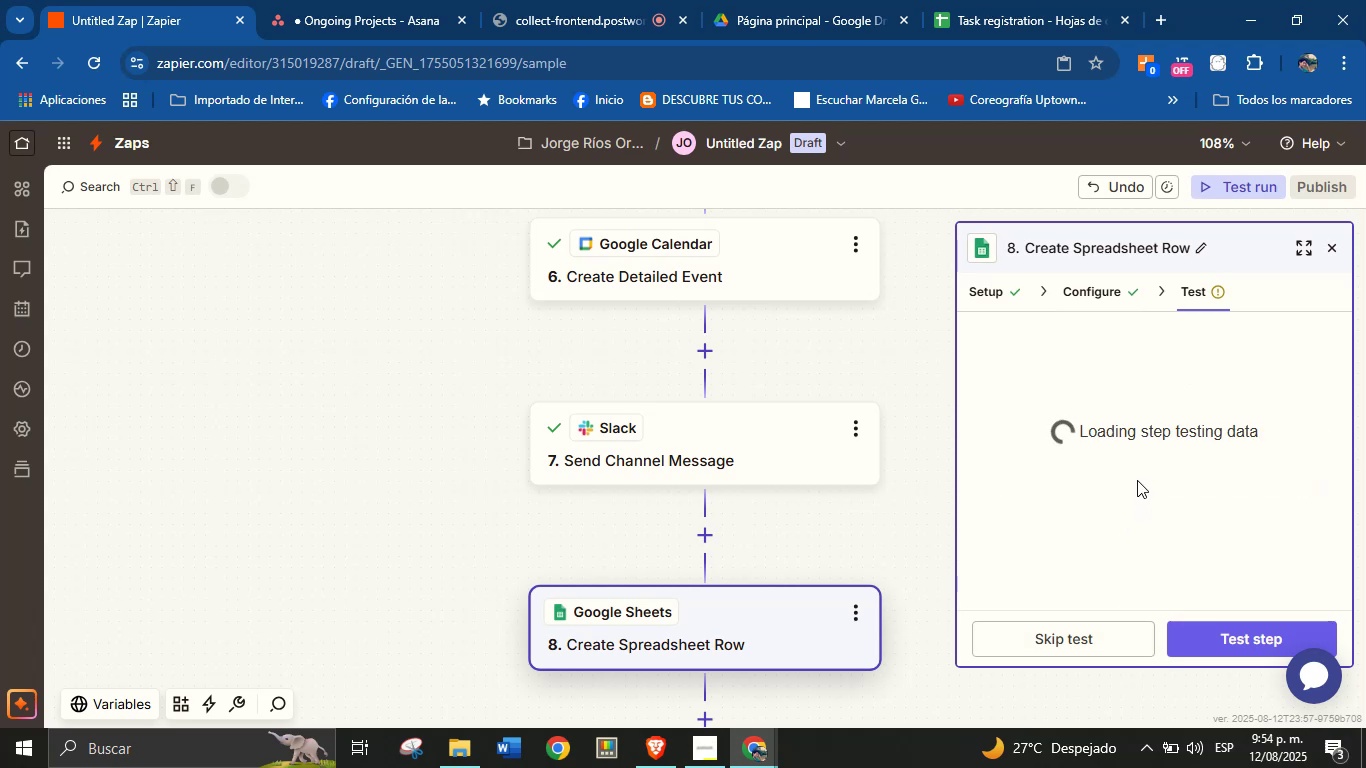 
scroll: coordinate [1144, 514], scroll_direction: down, amount: 9.0
 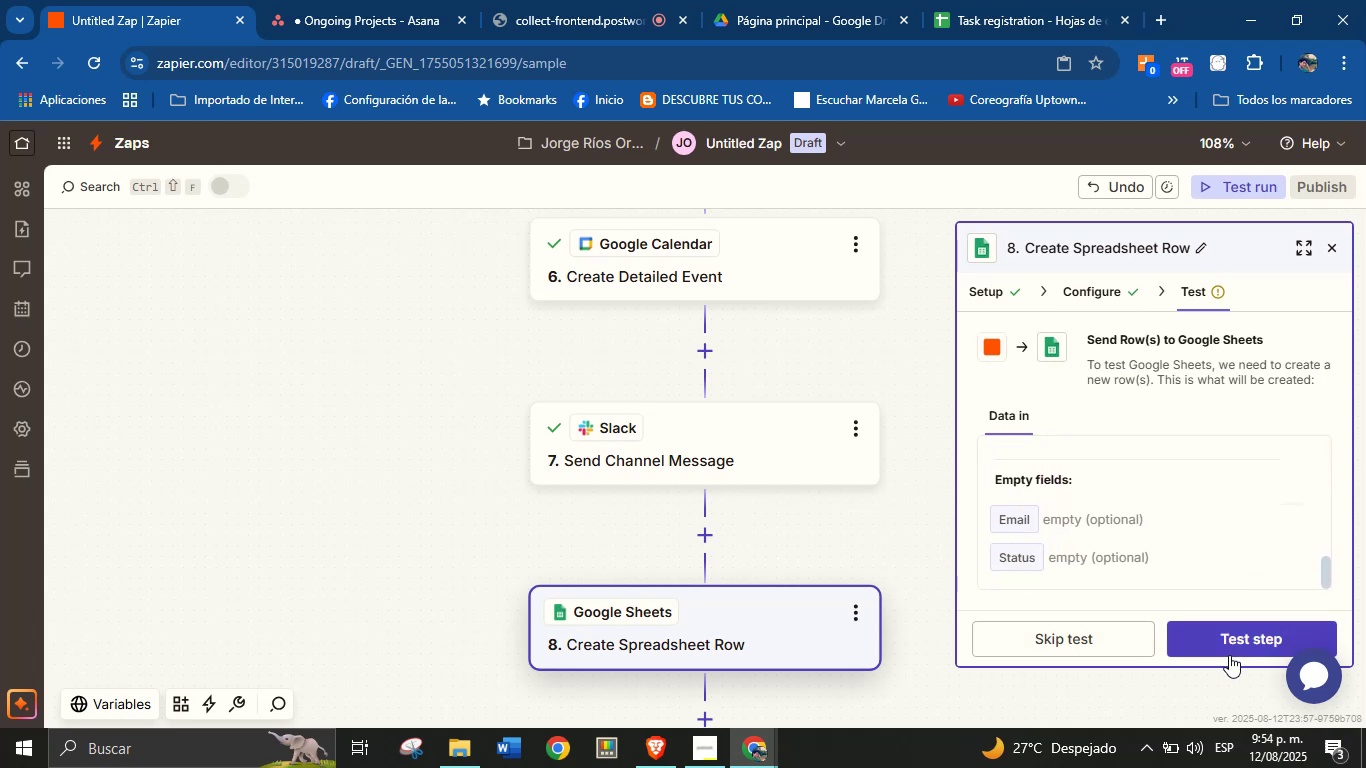 
left_click([1228, 645])
 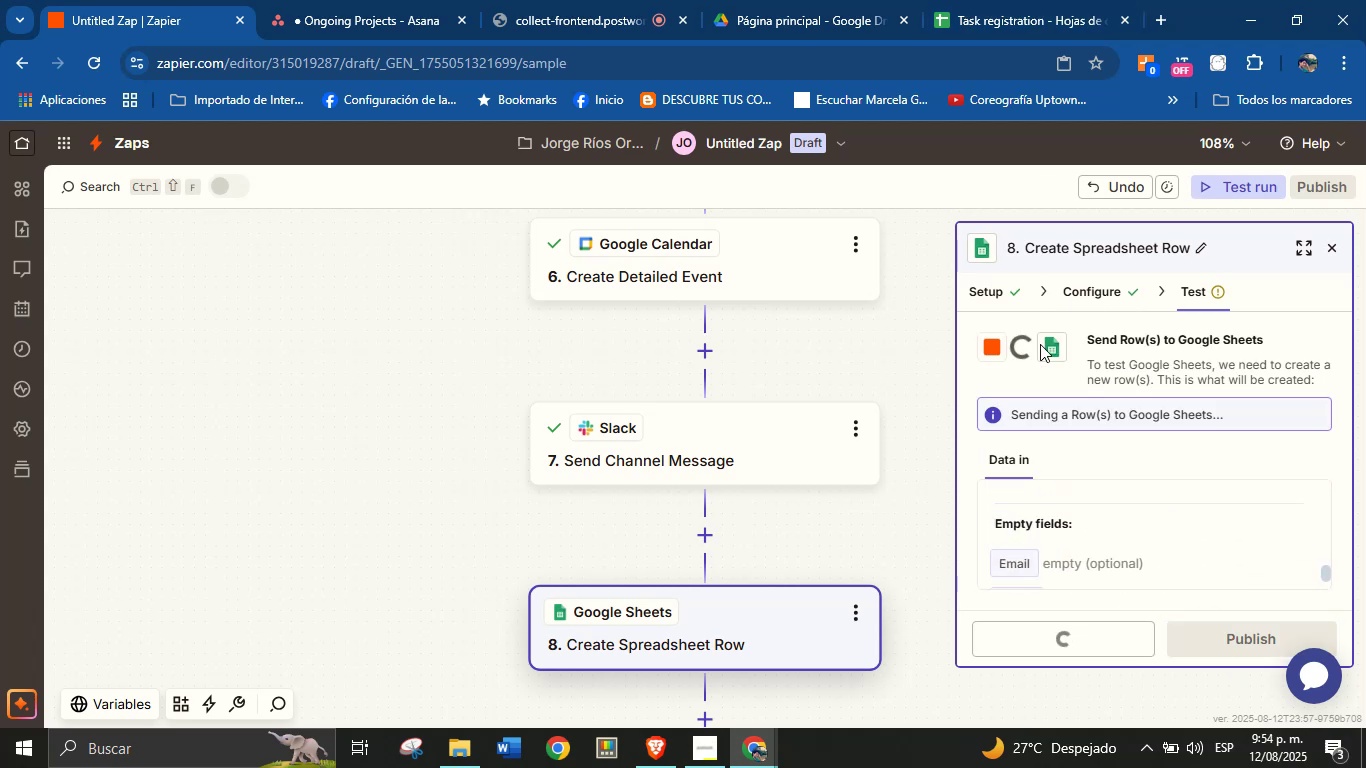 
mouse_move([1054, 395])
 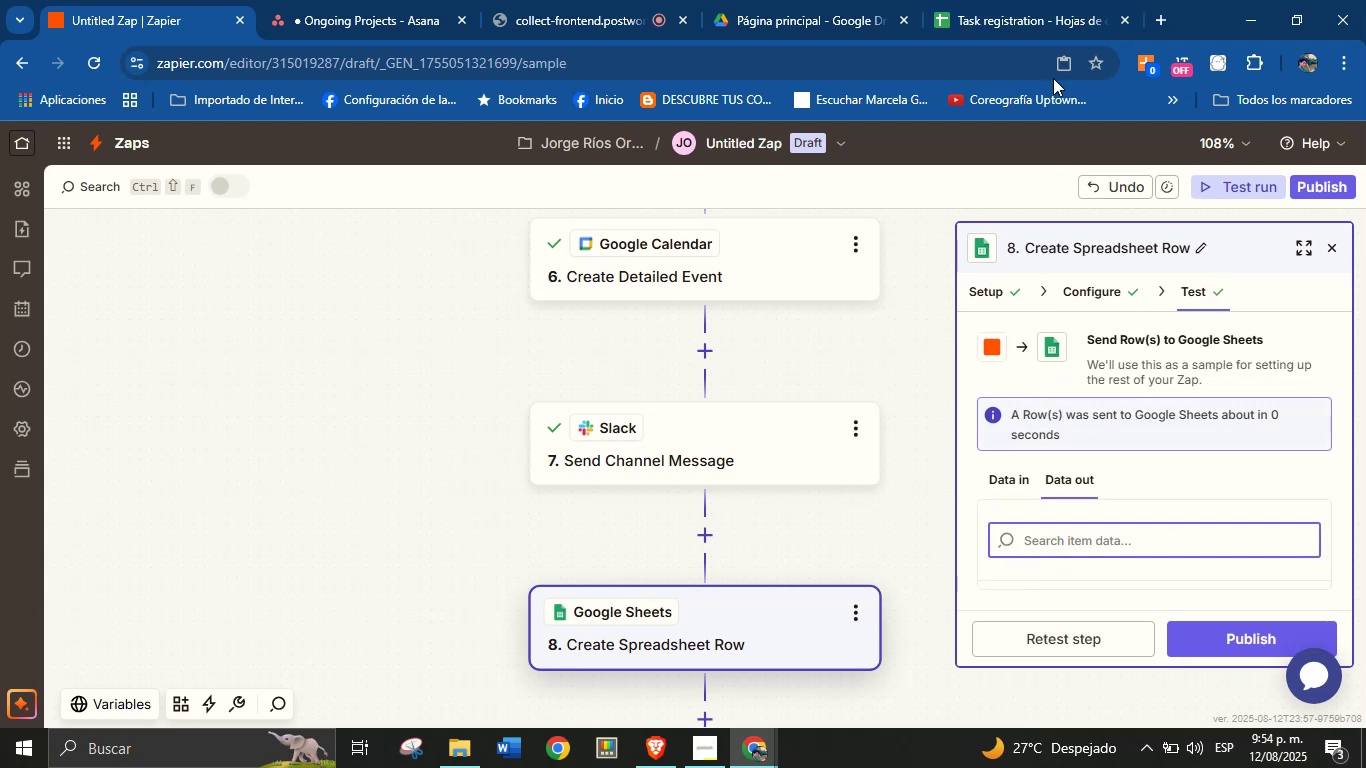 
left_click([1051, 0])
 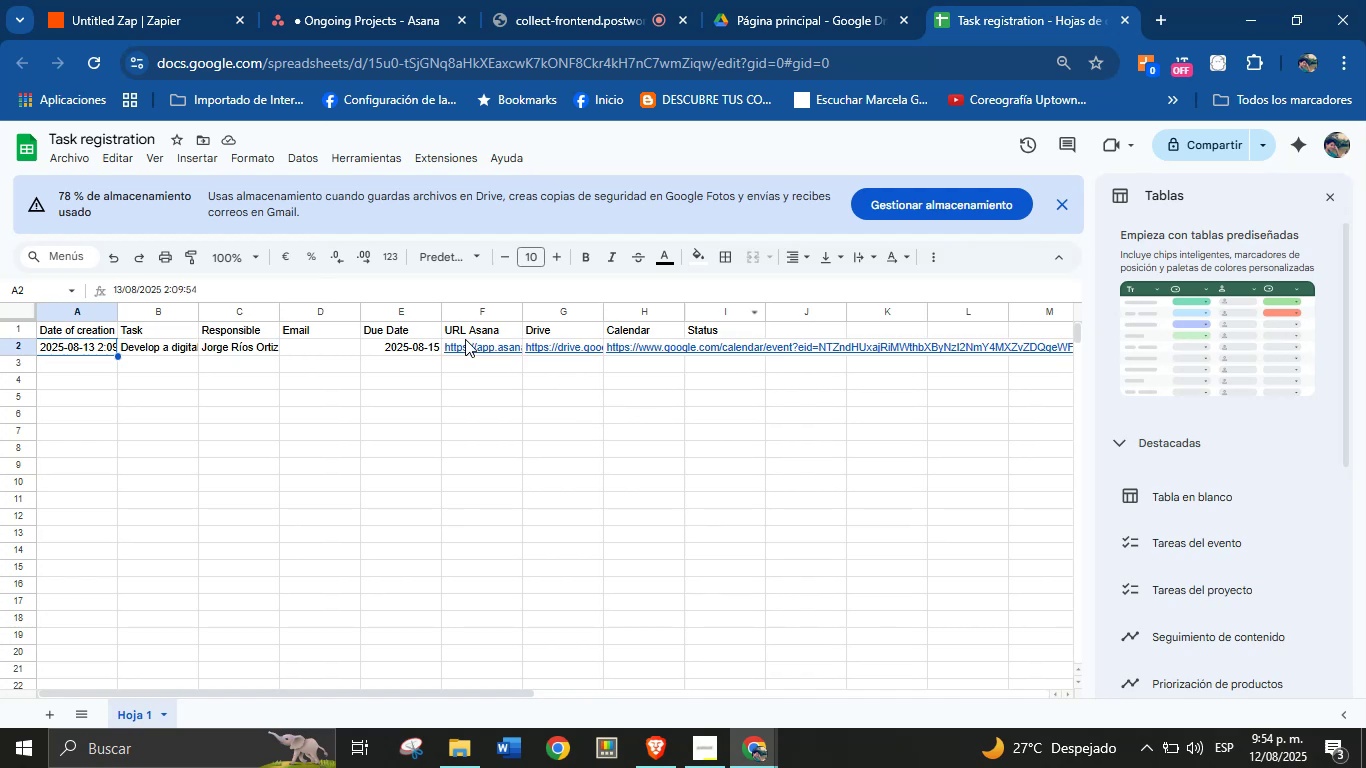 
left_click([639, 353])
 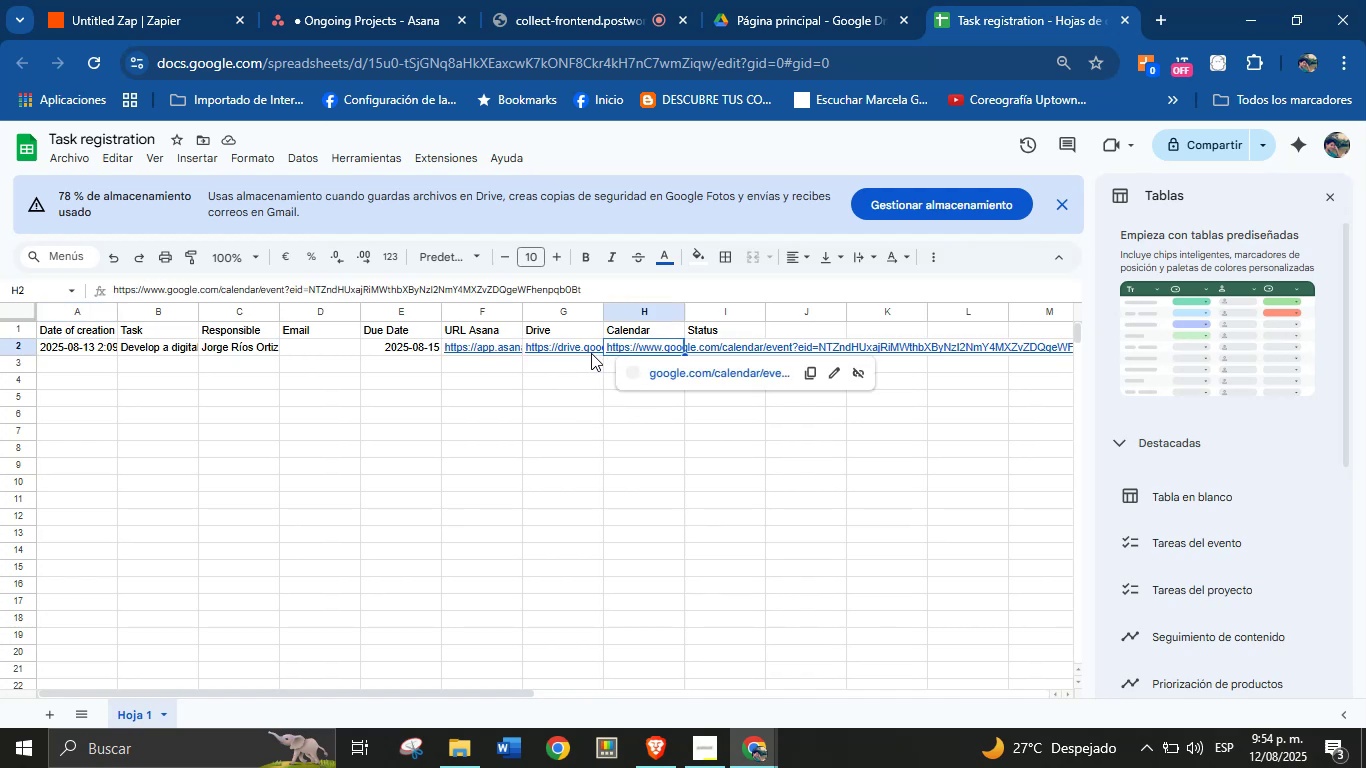 
left_click([589, 353])
 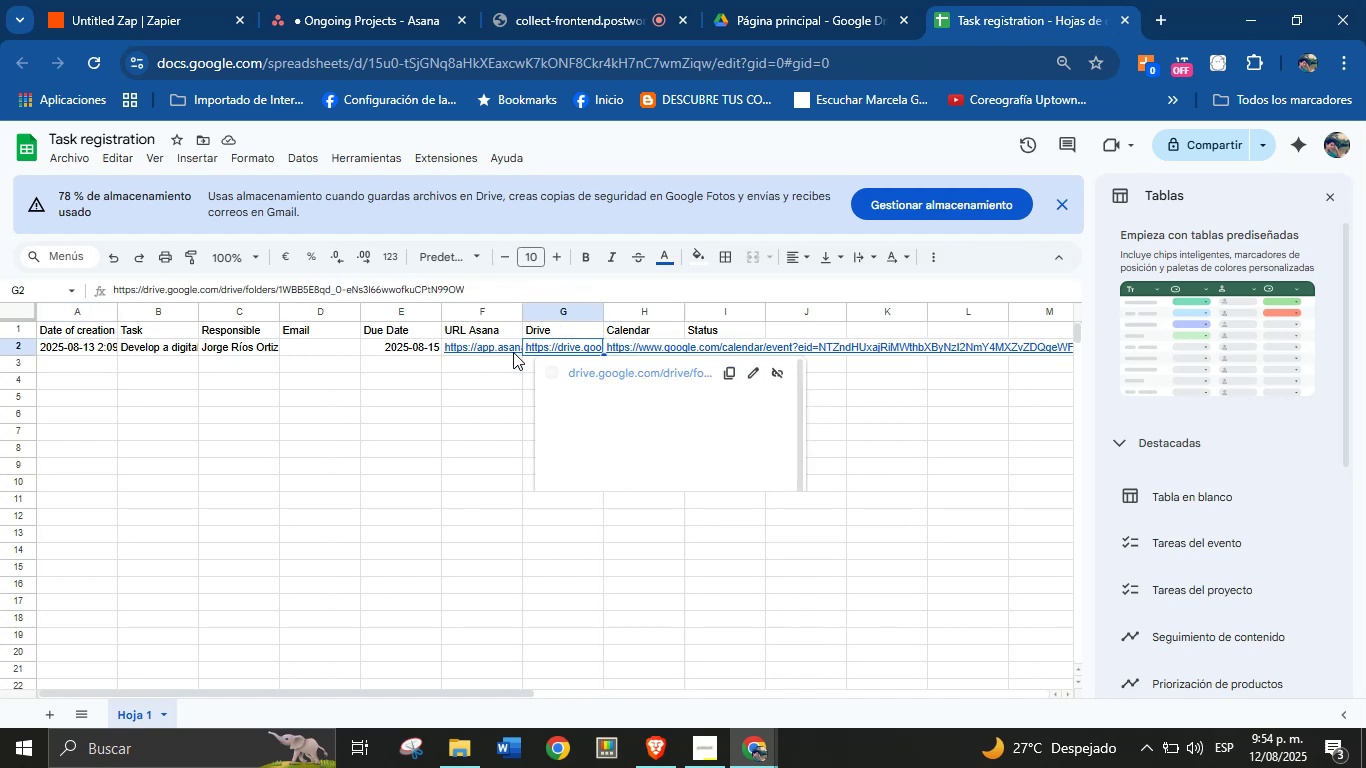 
left_click([511, 351])
 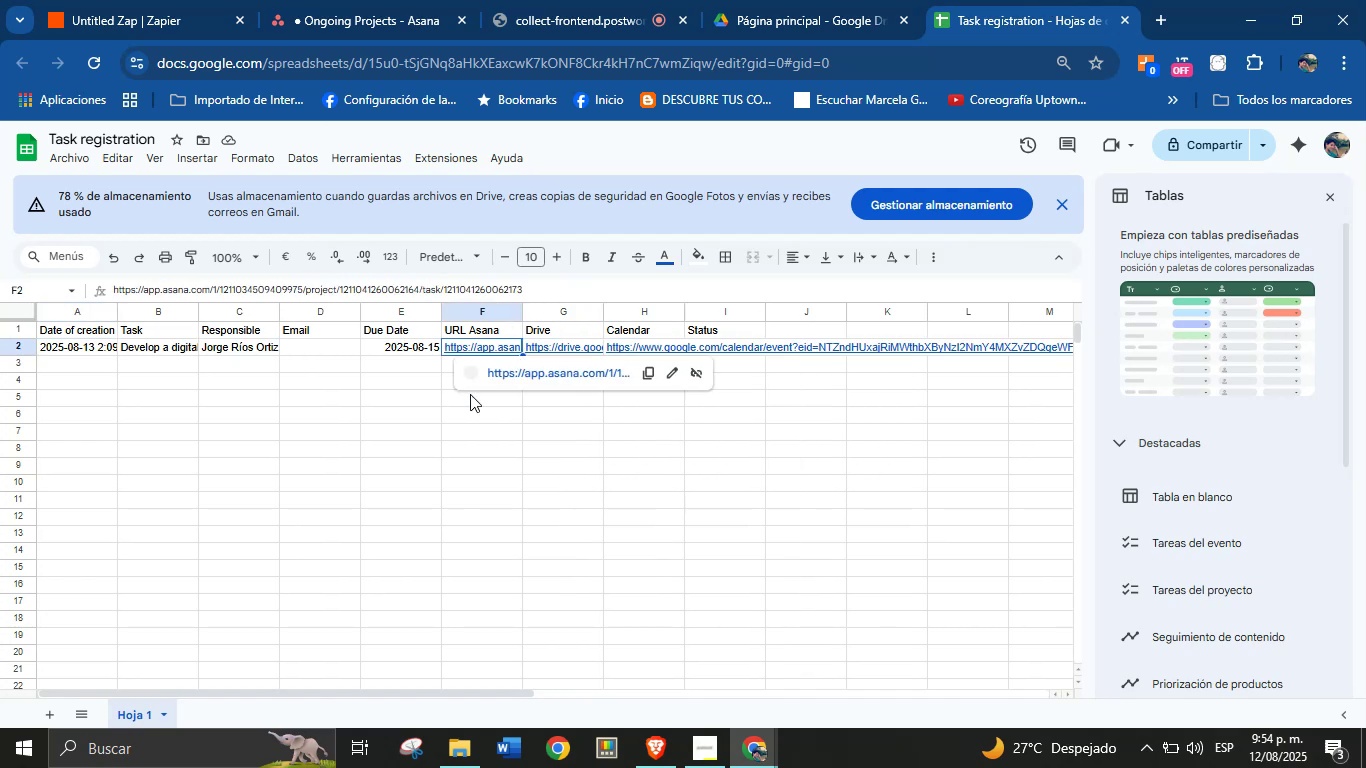 
left_click([416, 417])
 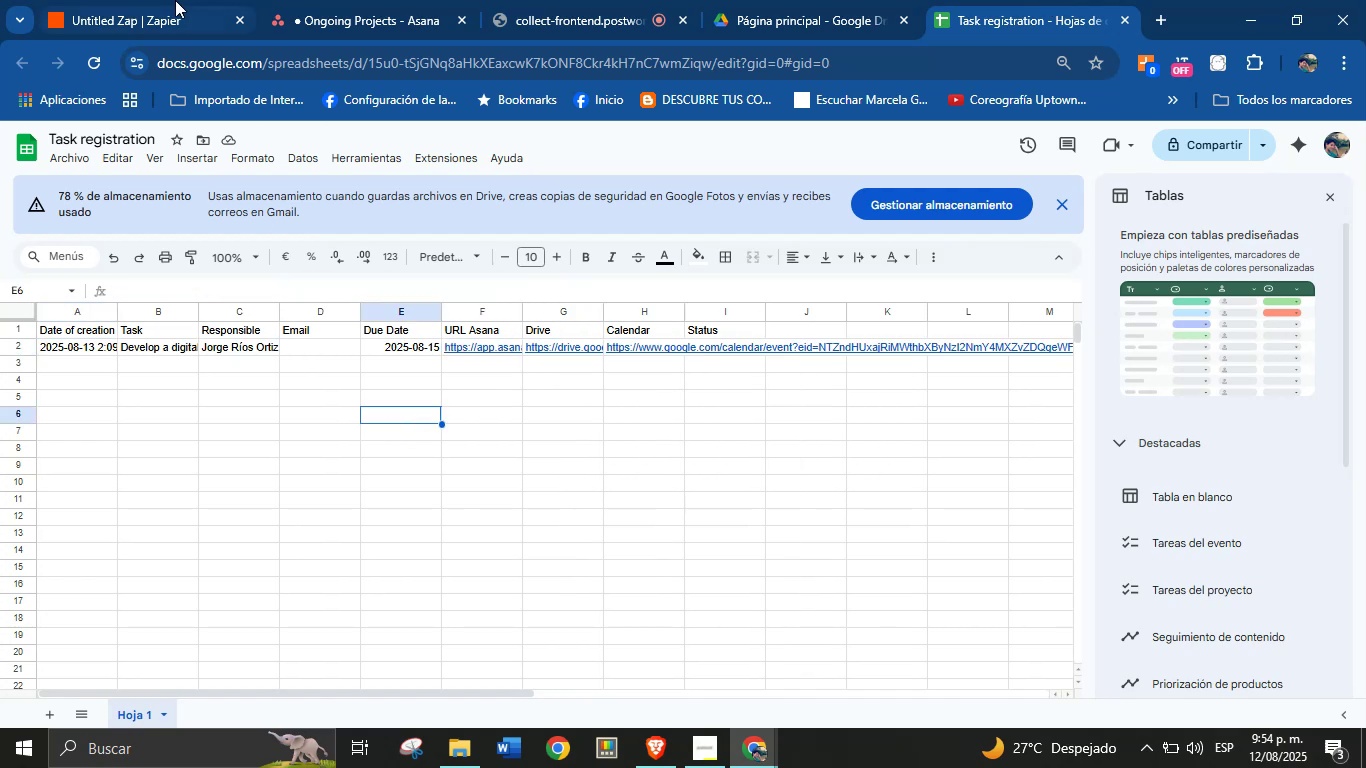 
left_click([152, 0])
 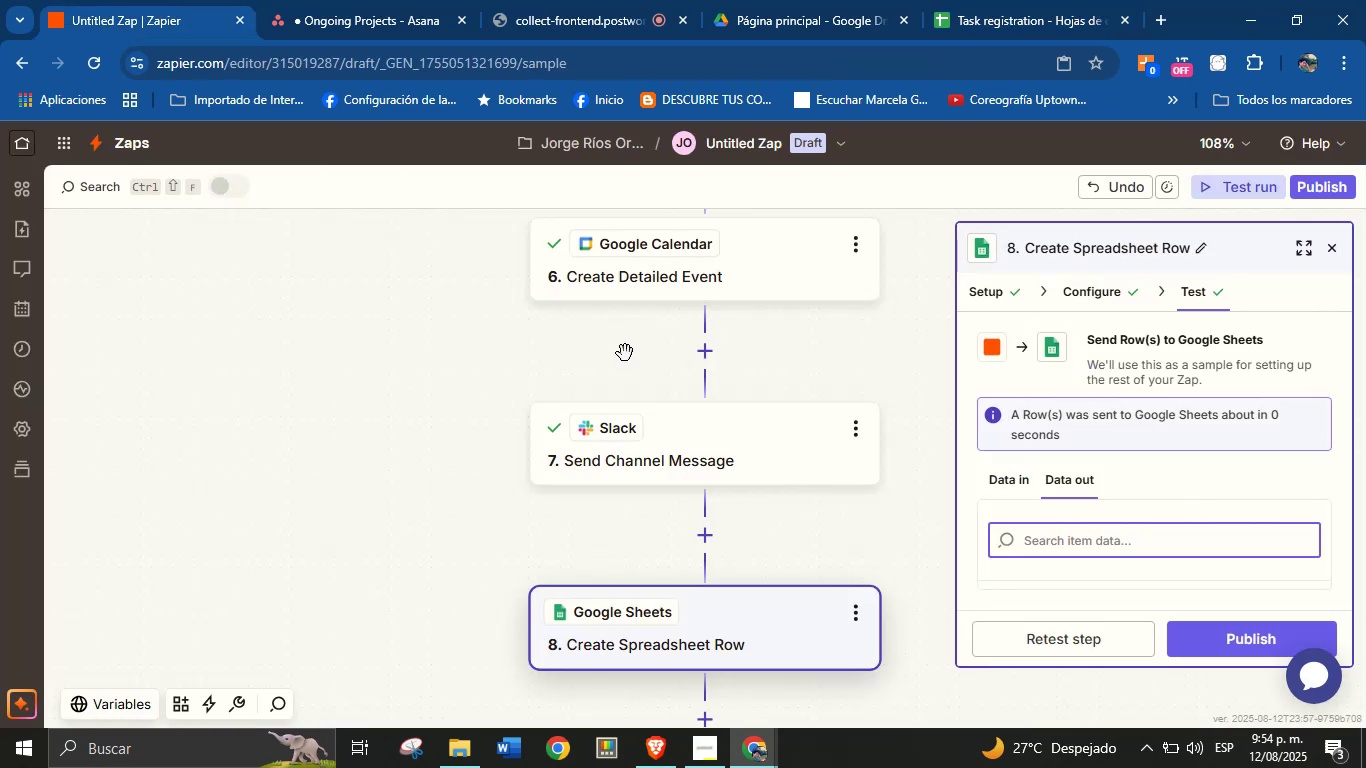 
scroll: coordinate [841, 468], scroll_direction: down, amount: 3.0
 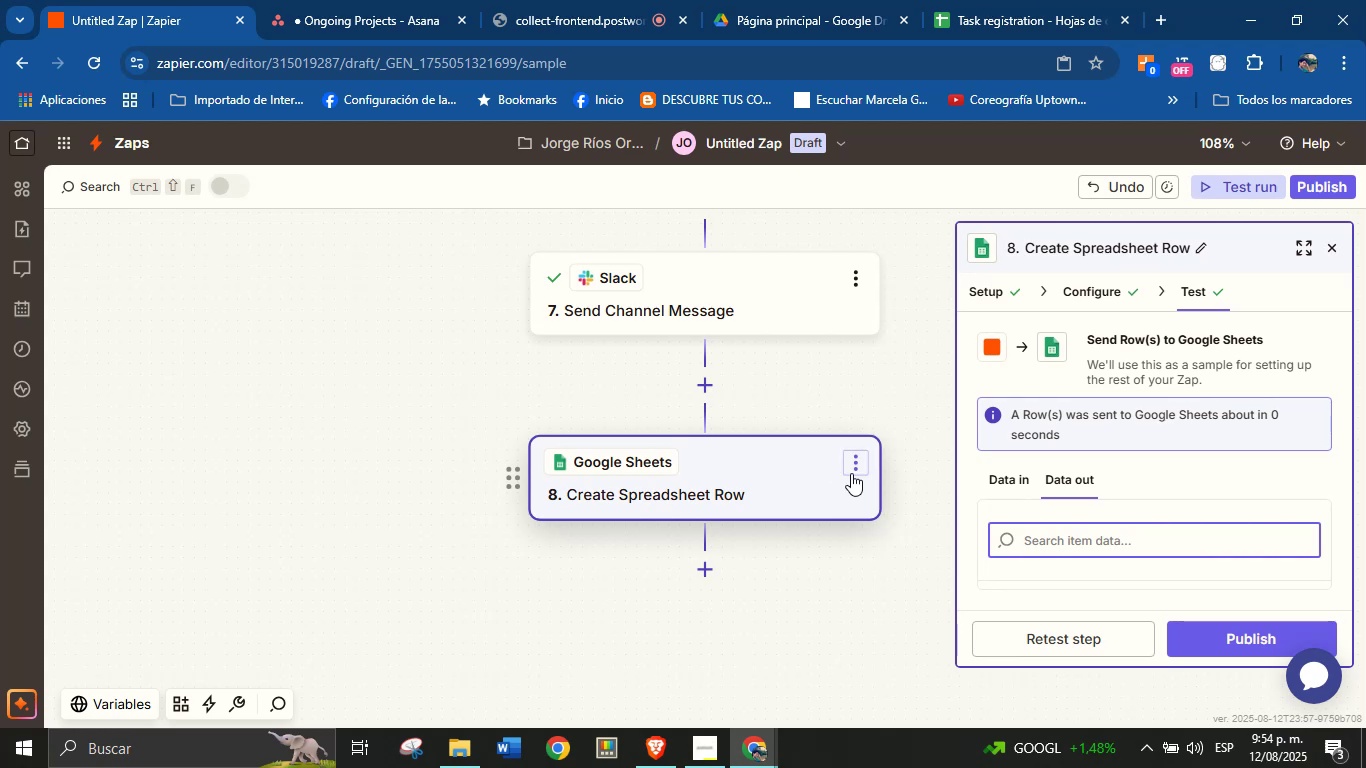 
wait(40.8)
 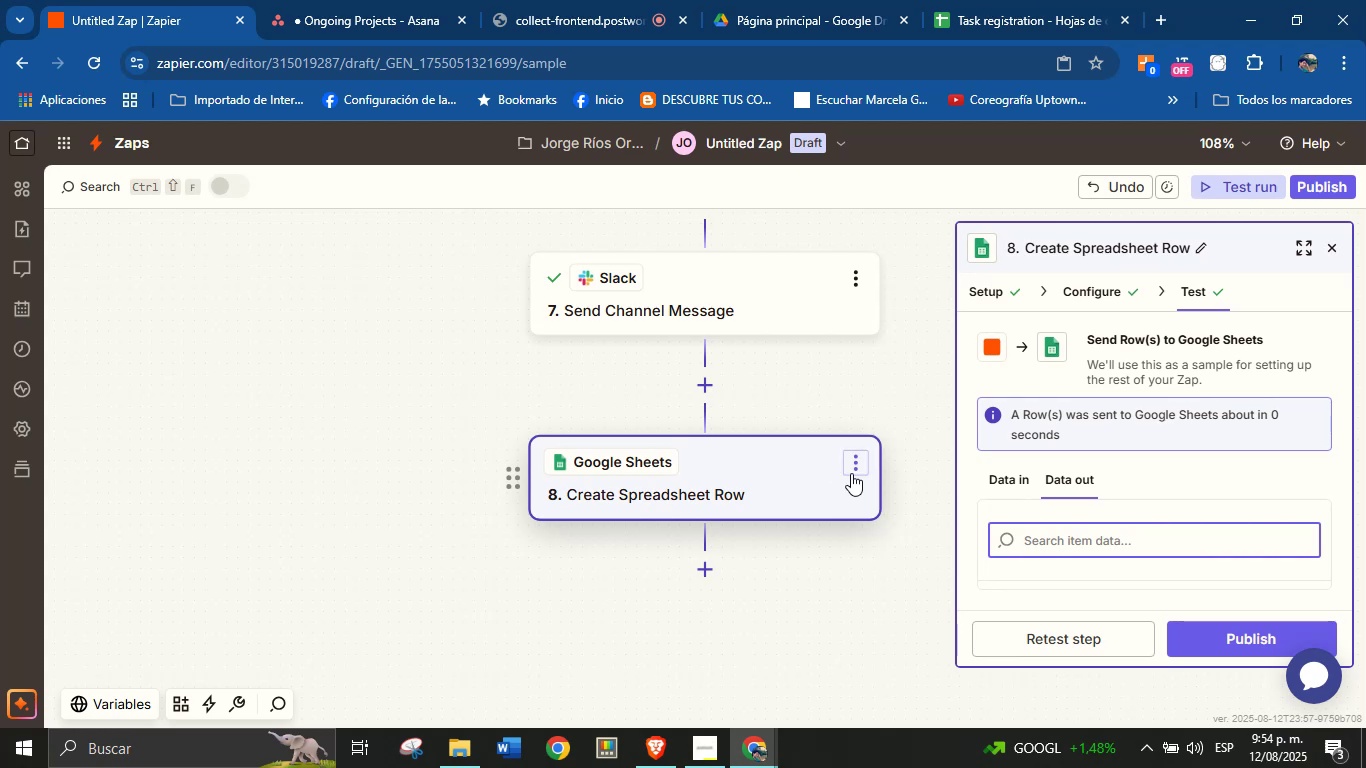 
left_click_drag(start_coordinate=[809, 584], to_coordinate=[808, 557])
 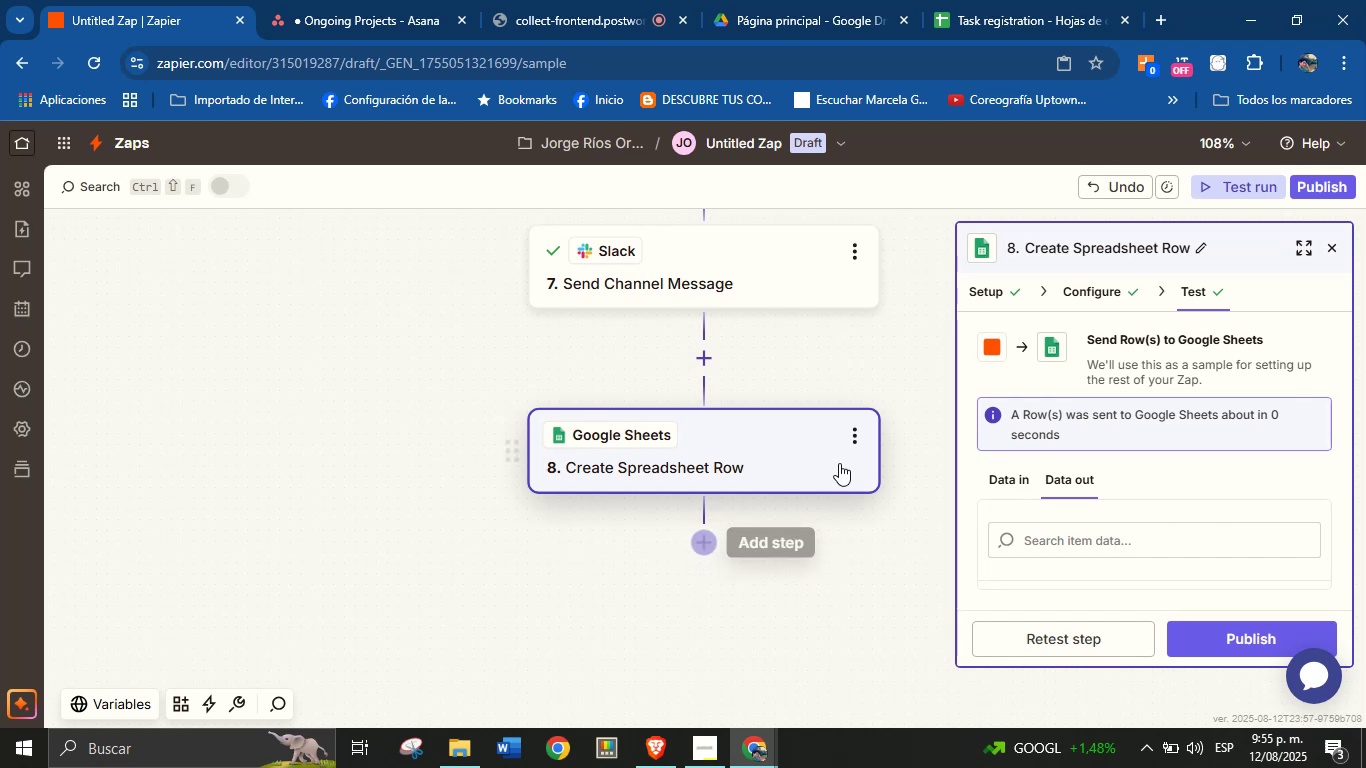 
left_click_drag(start_coordinate=[933, 390], to_coordinate=[933, 424])
 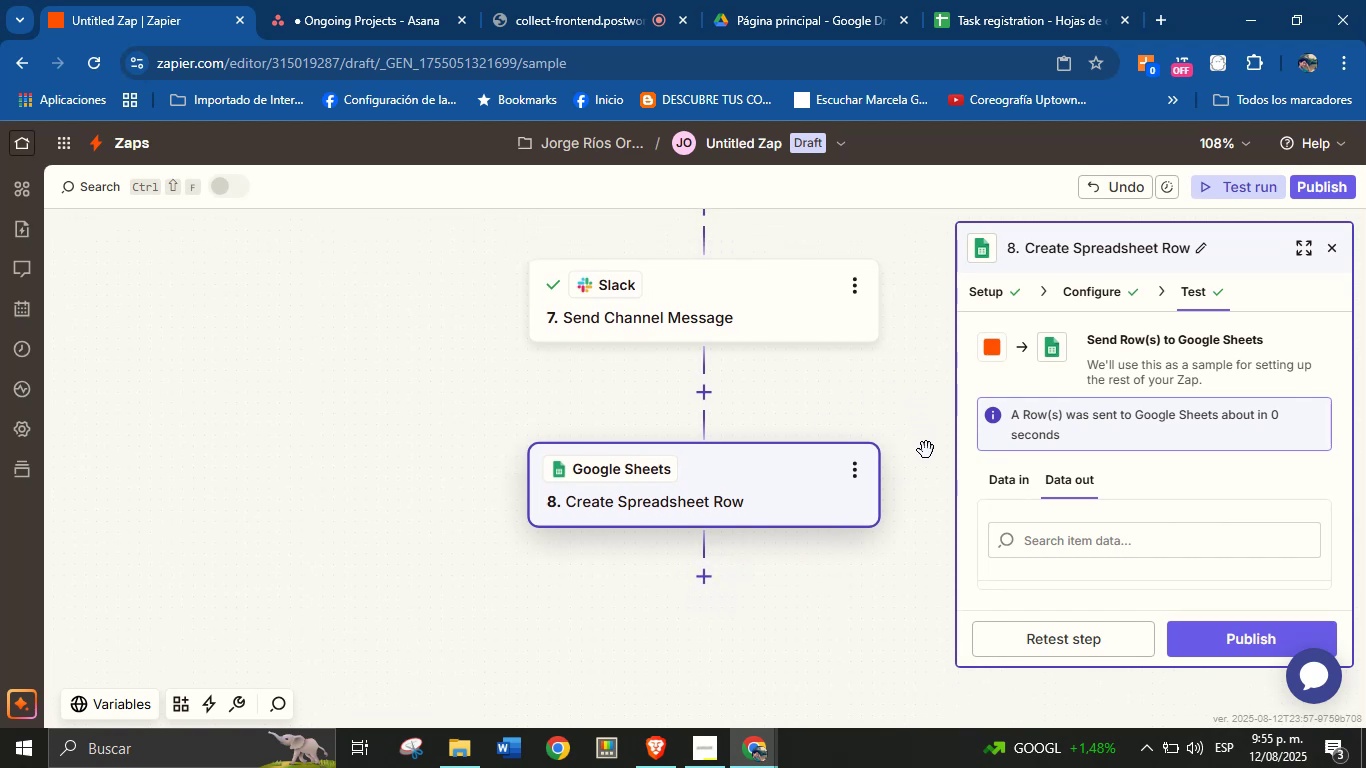 
left_click_drag(start_coordinate=[879, 579], to_coordinate=[877, 563])
 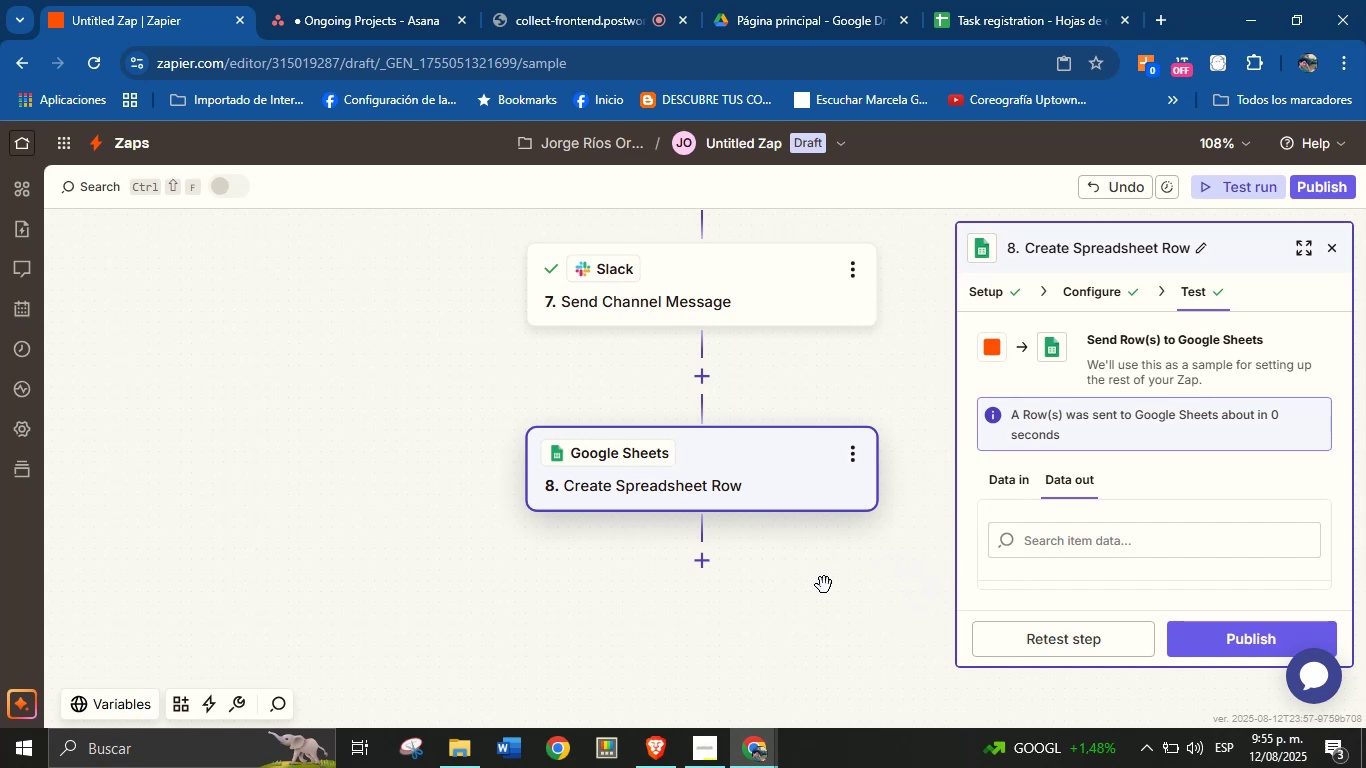 
wait(25.07)
 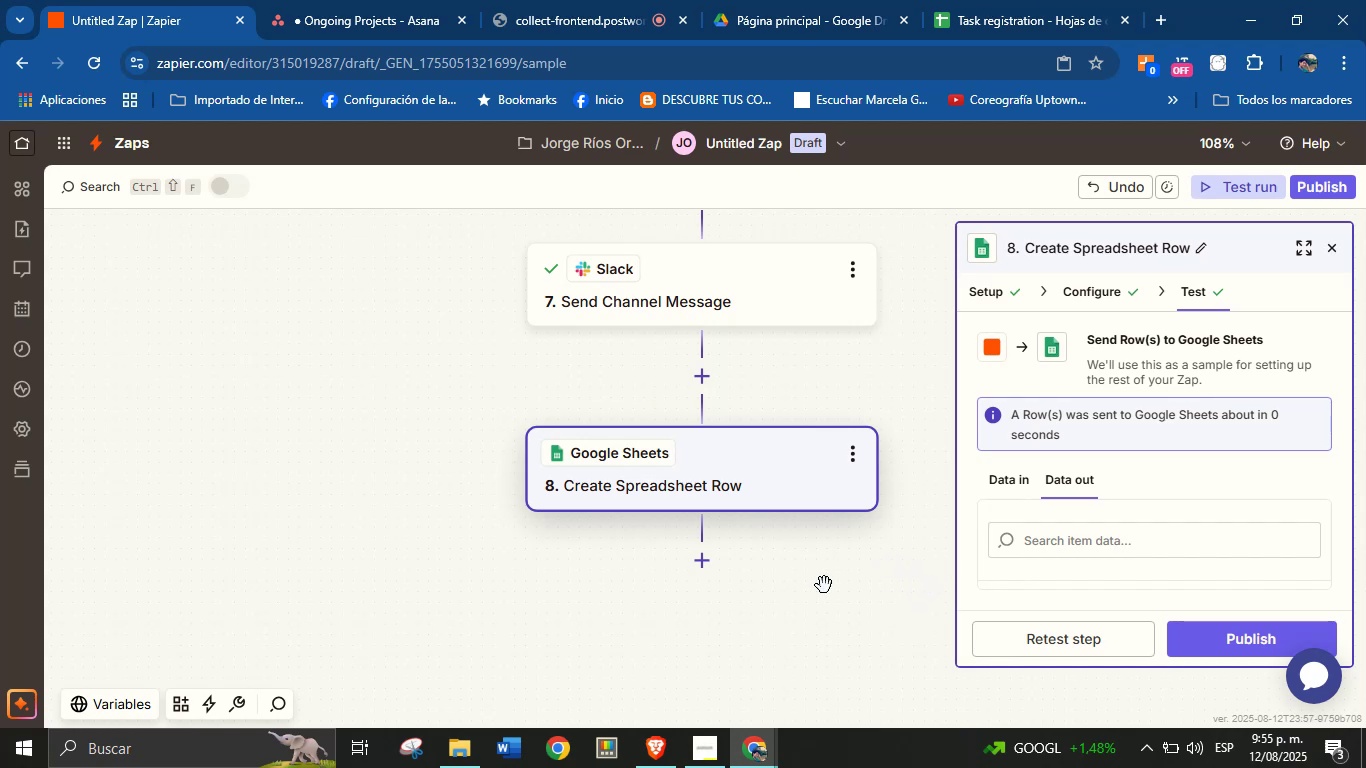 
scroll: coordinate [752, 451], scroll_direction: up, amount: 8.0
 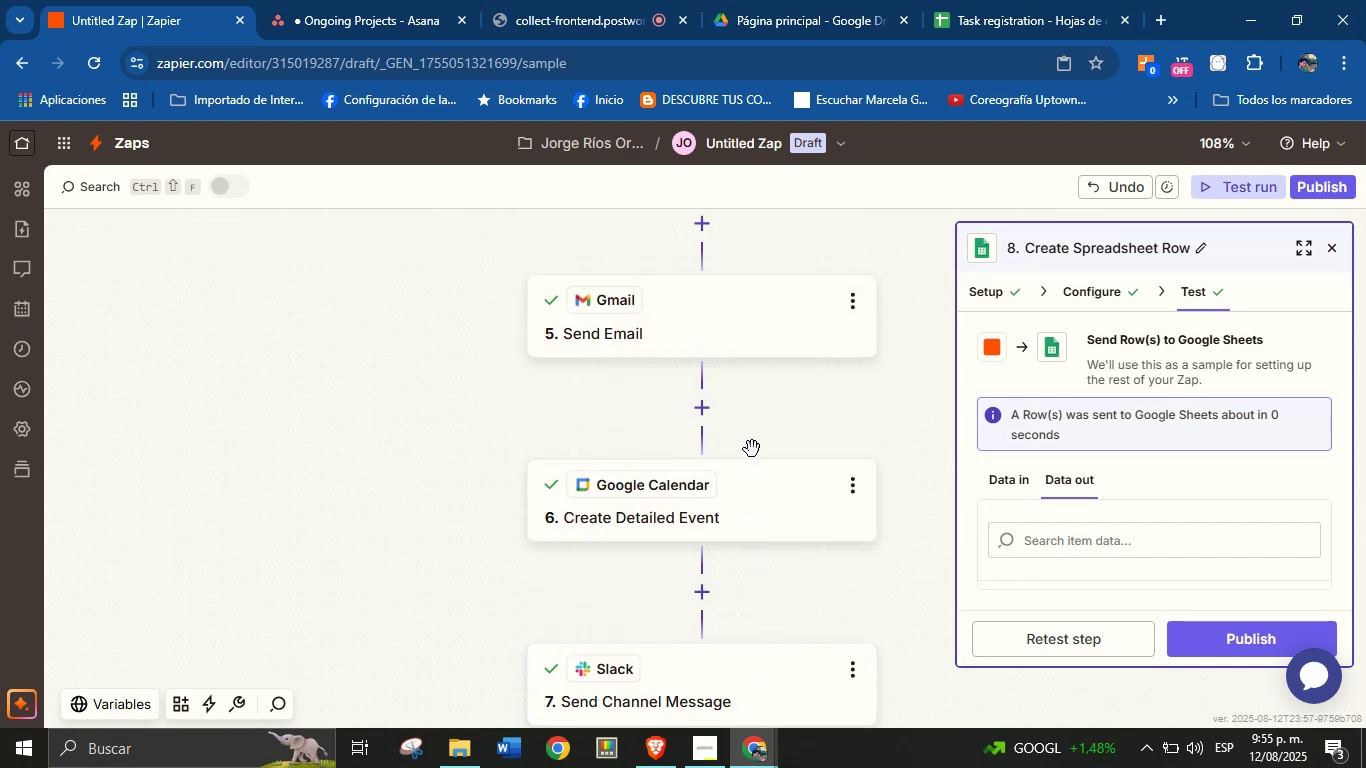 
scroll: coordinate [752, 503], scroll_direction: down, amount: 10.0
 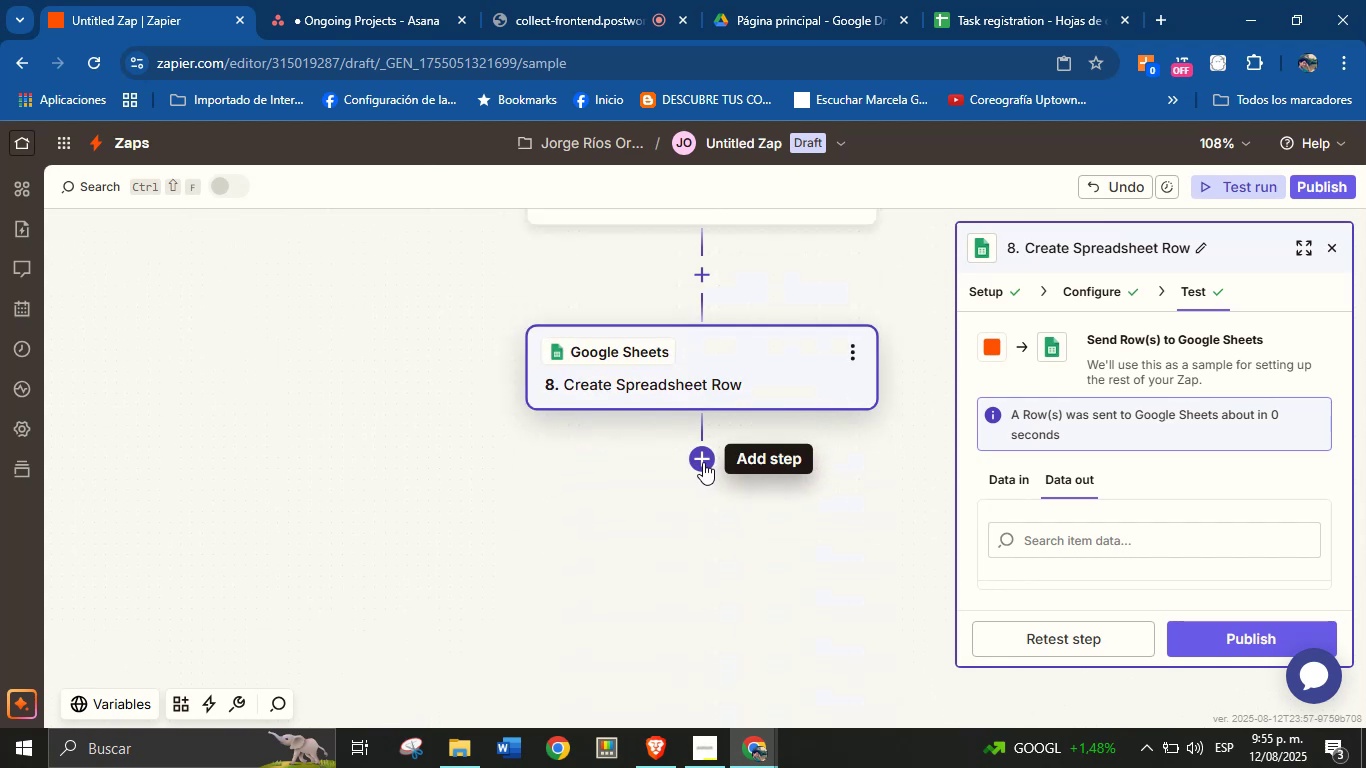 
scroll: coordinate [633, 464], scroll_direction: up, amount: 11.0
 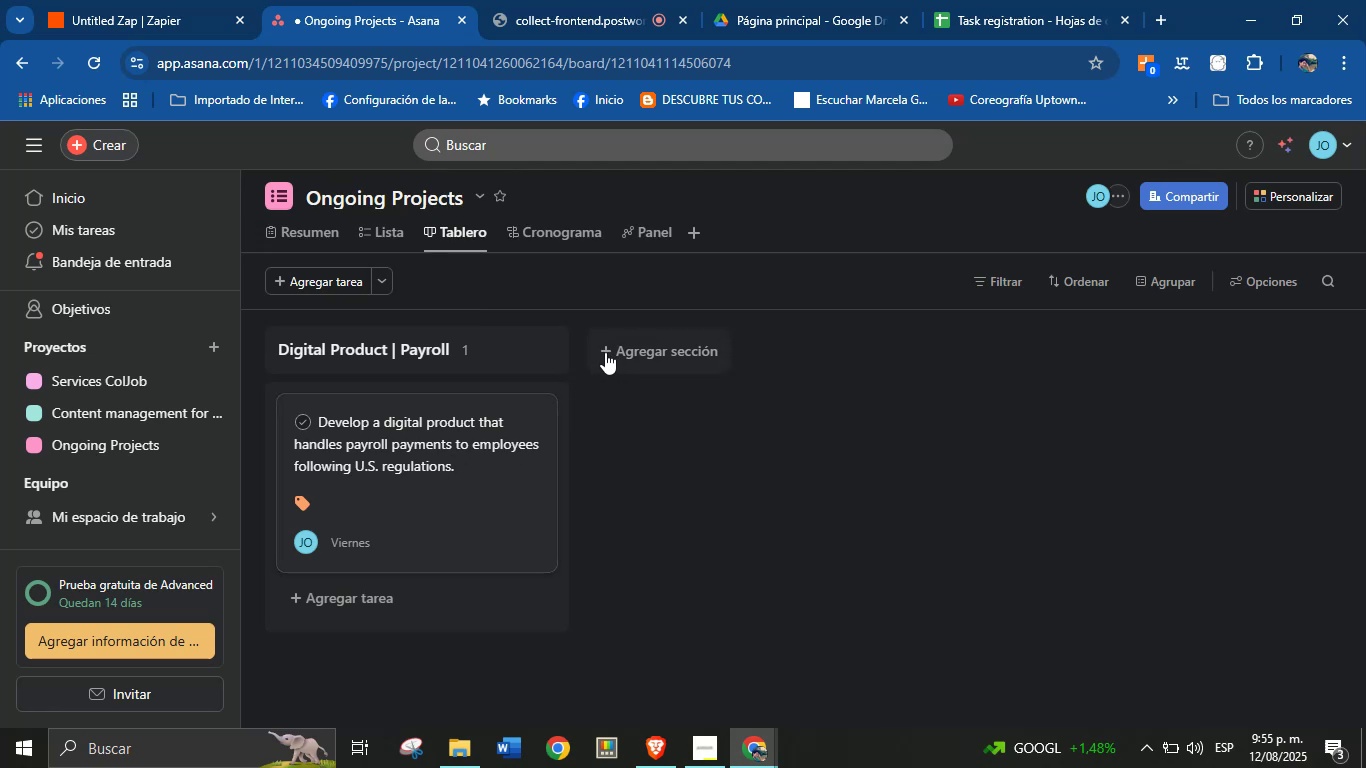 
wait(5.06)
 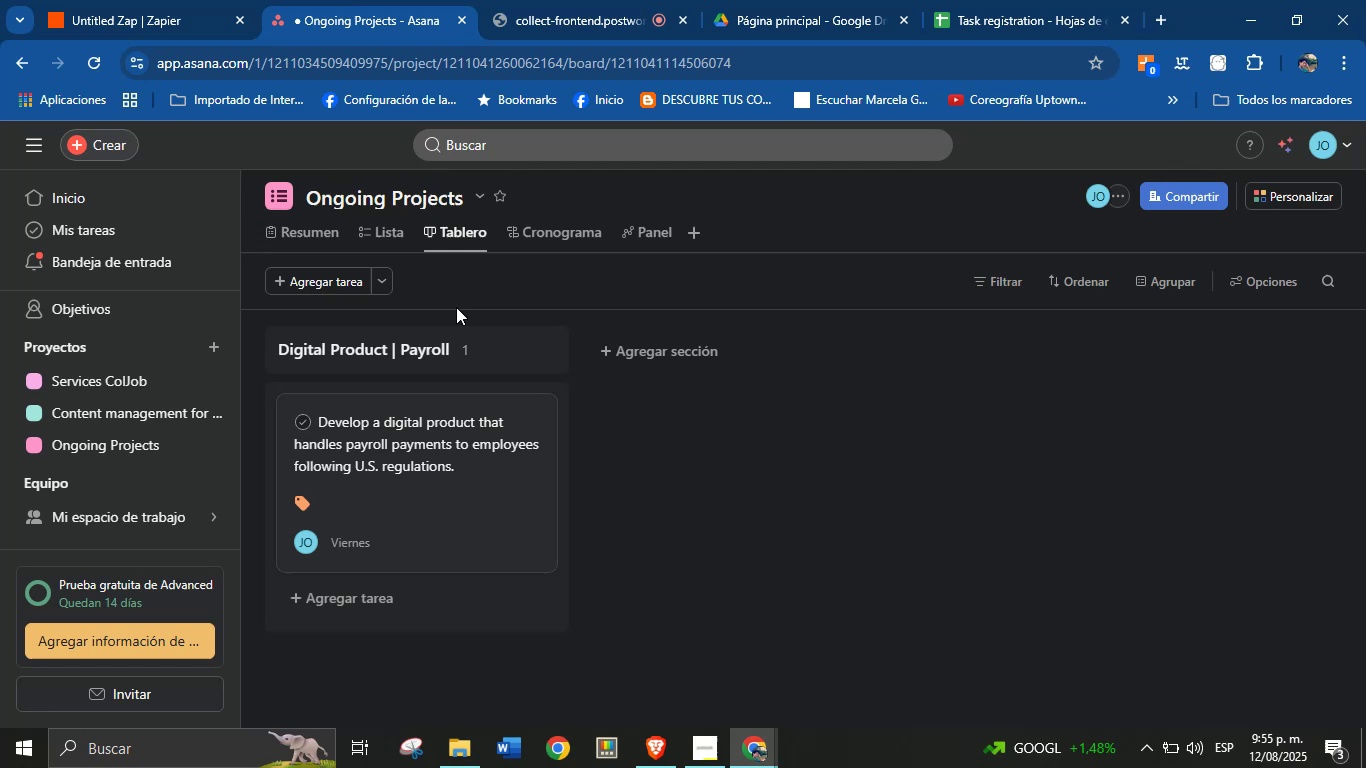 
mouse_move([321, 493])
 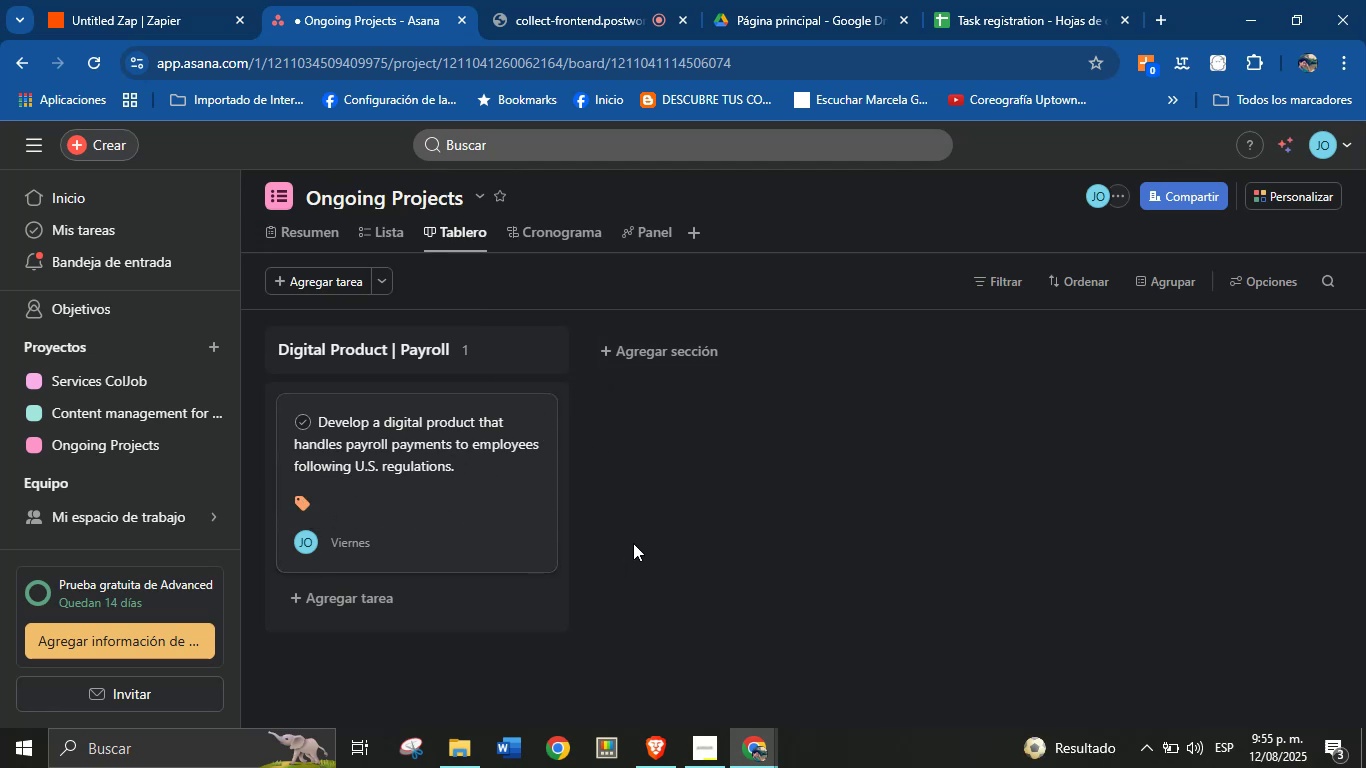 
wait(9.04)
 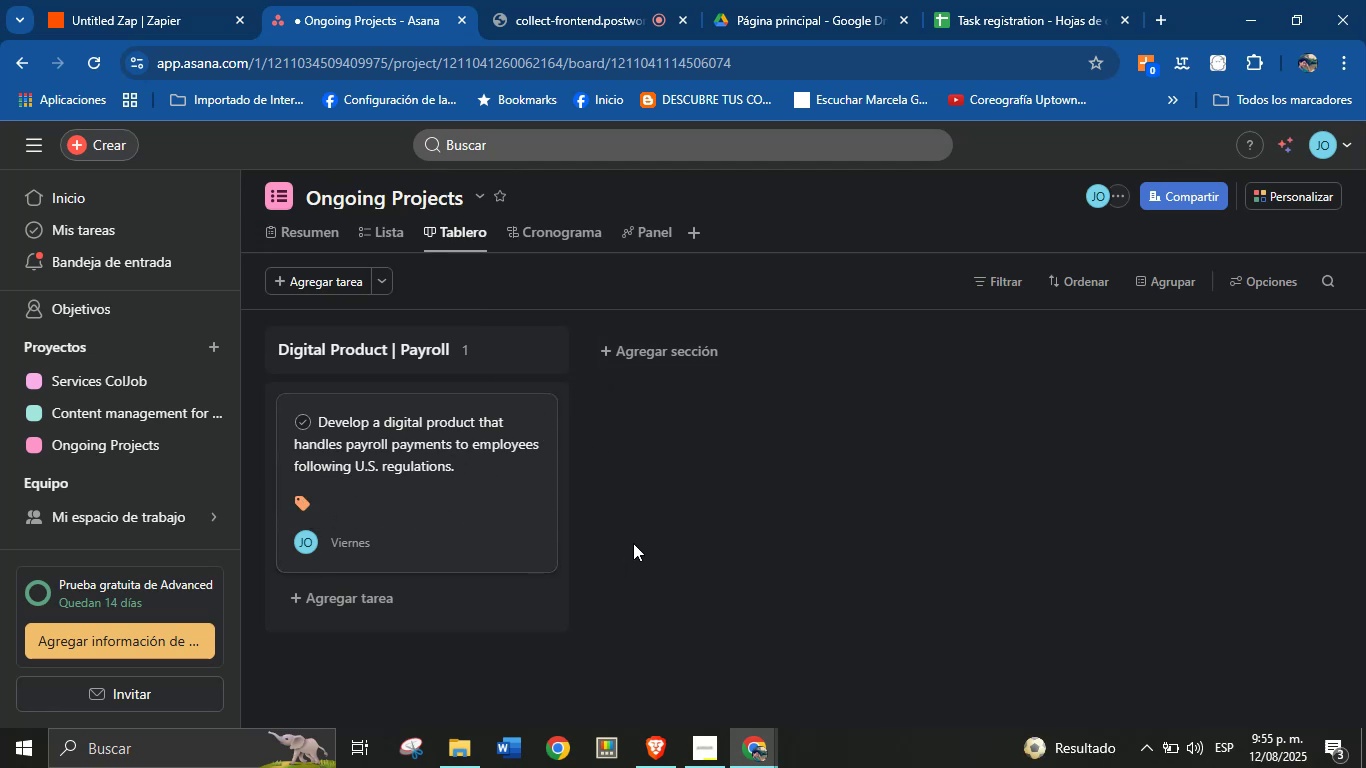 
left_click([145, 0])
 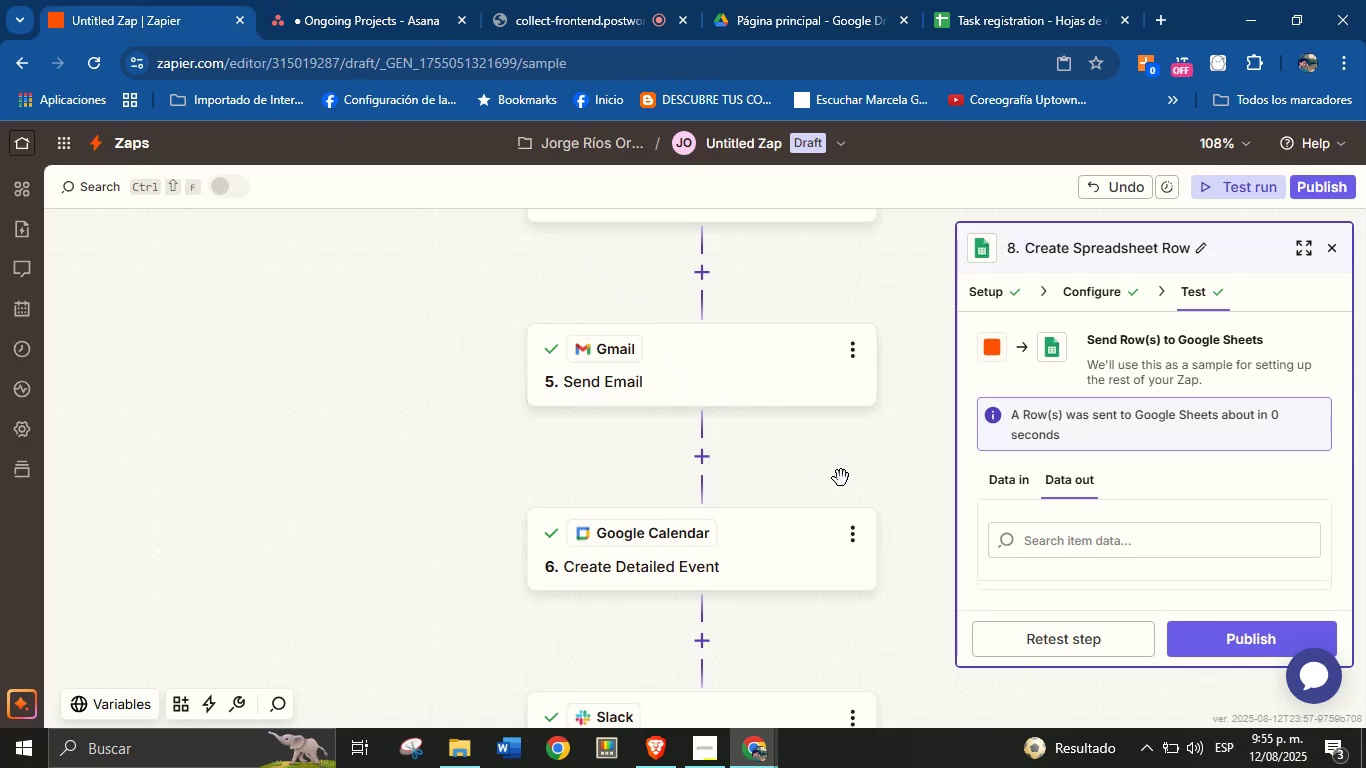 
scroll: coordinate [785, 583], scroll_direction: down, amount: 5.0
 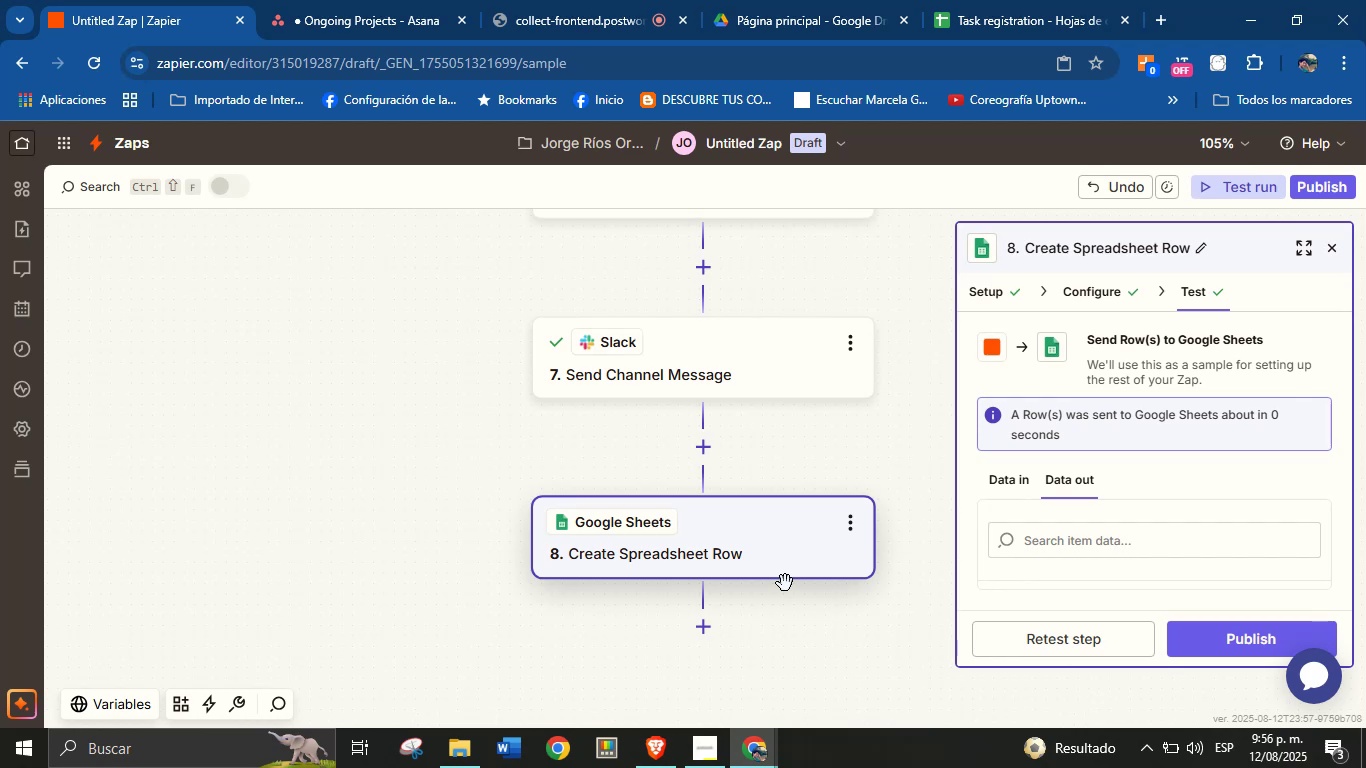 
wait(10.5)
 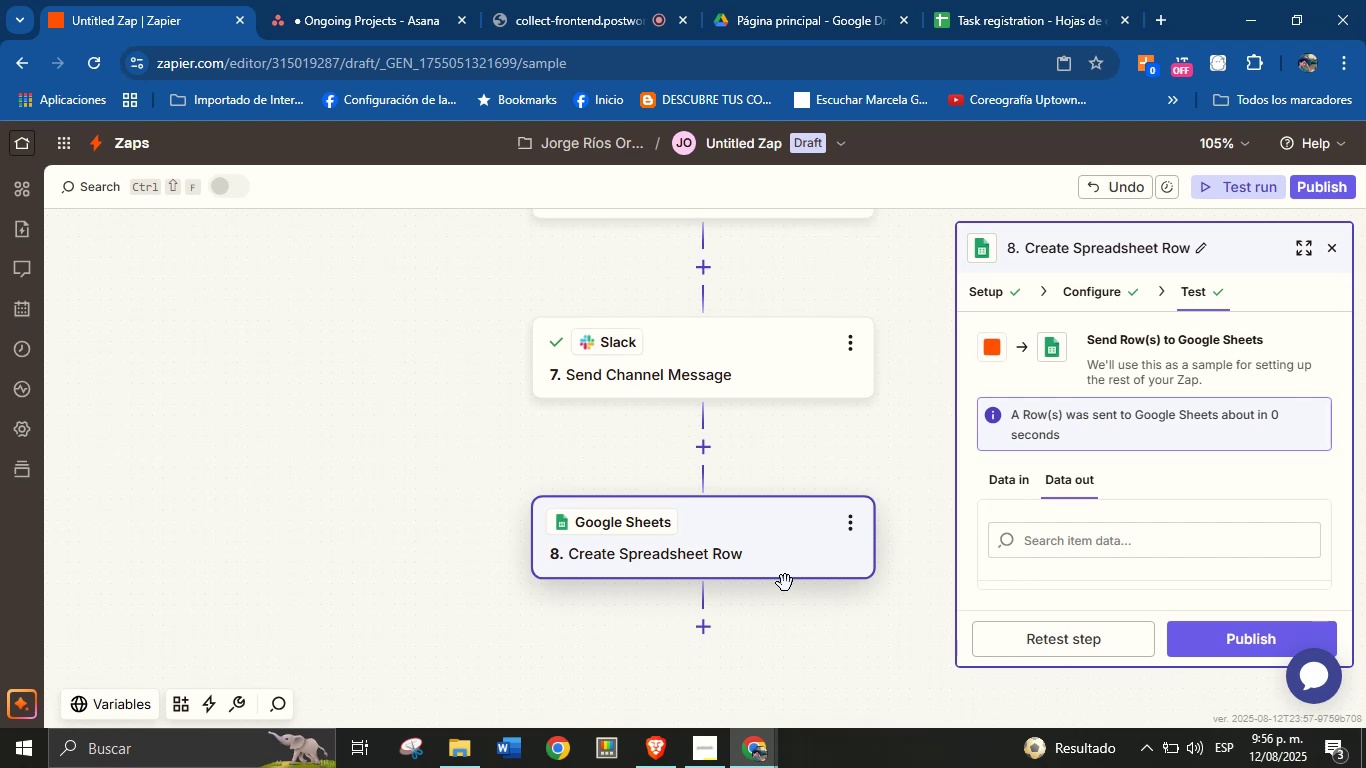 
left_click([700, 630])
 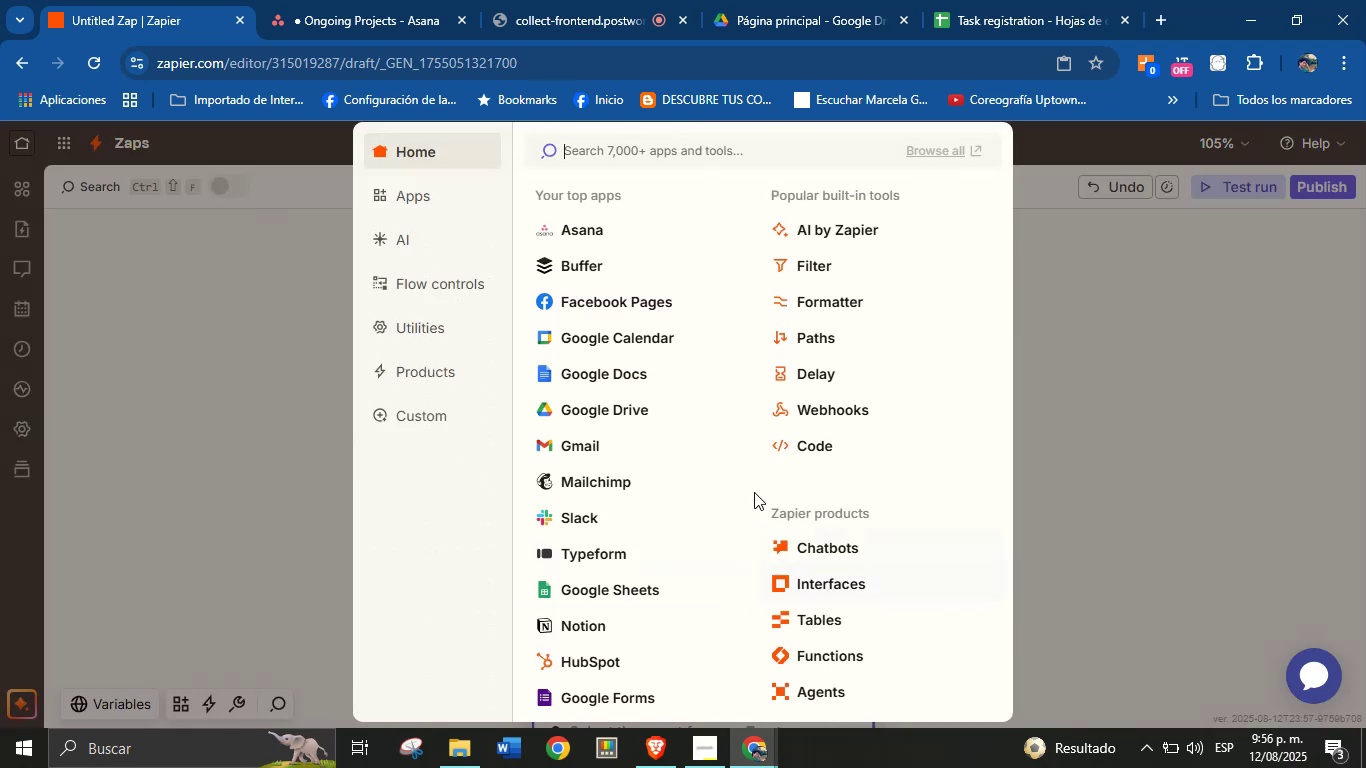 
left_click([561, 221])
 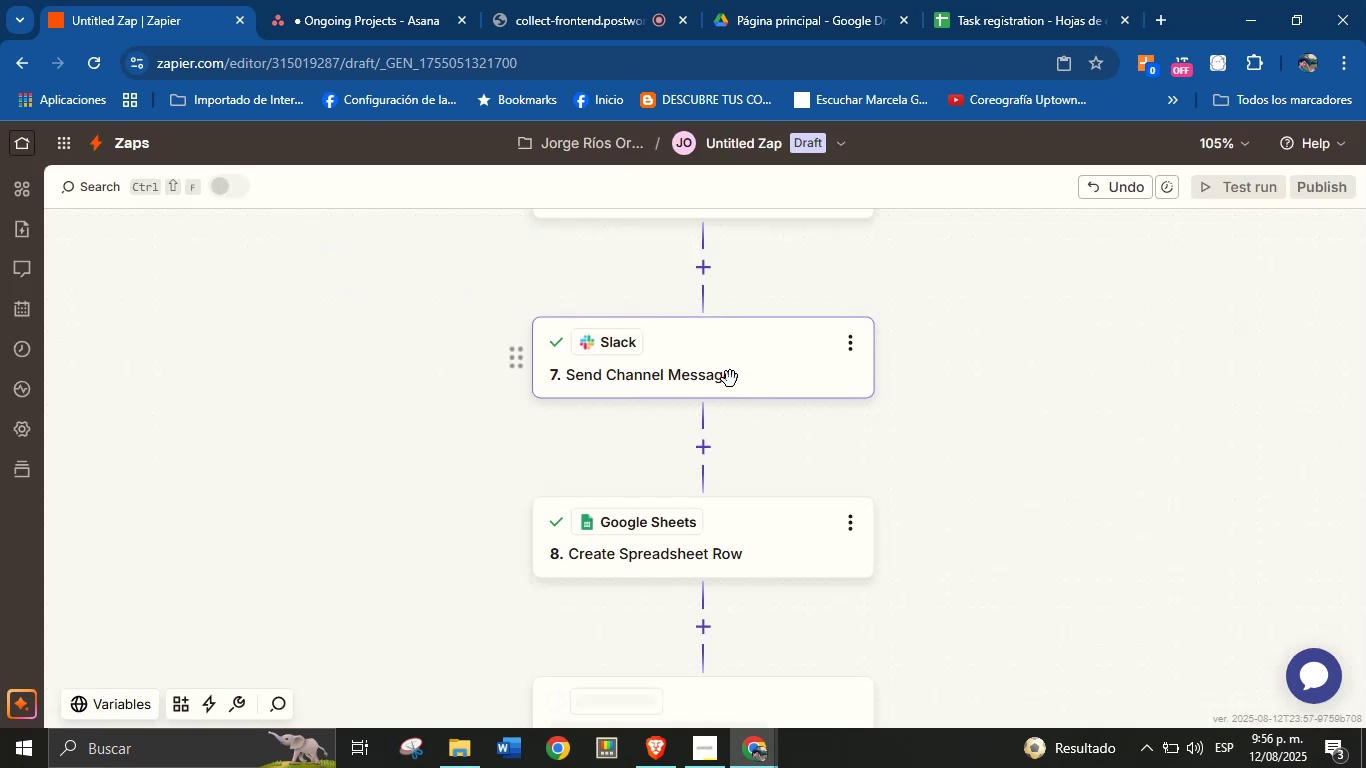 
scroll: coordinate [842, 460], scroll_direction: up, amount: 1.0
 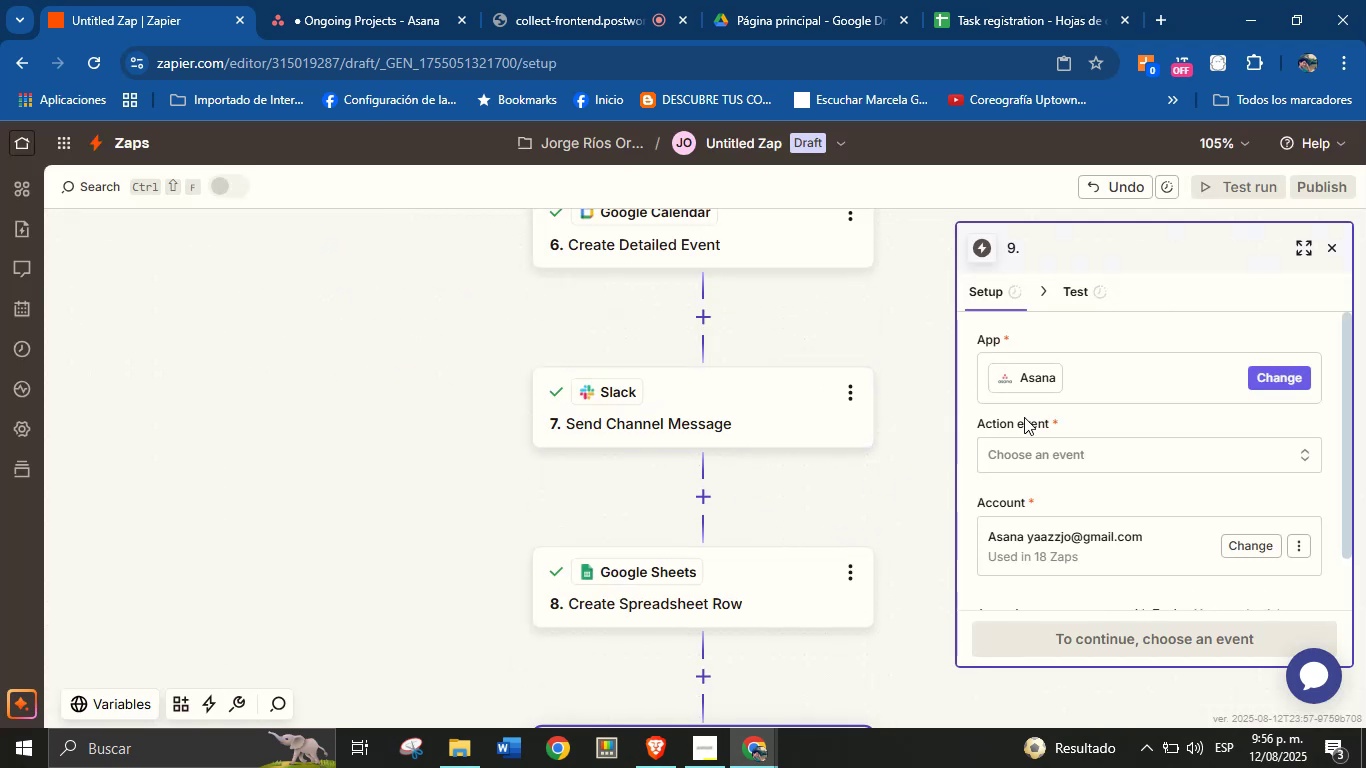 
left_click([1039, 450])
 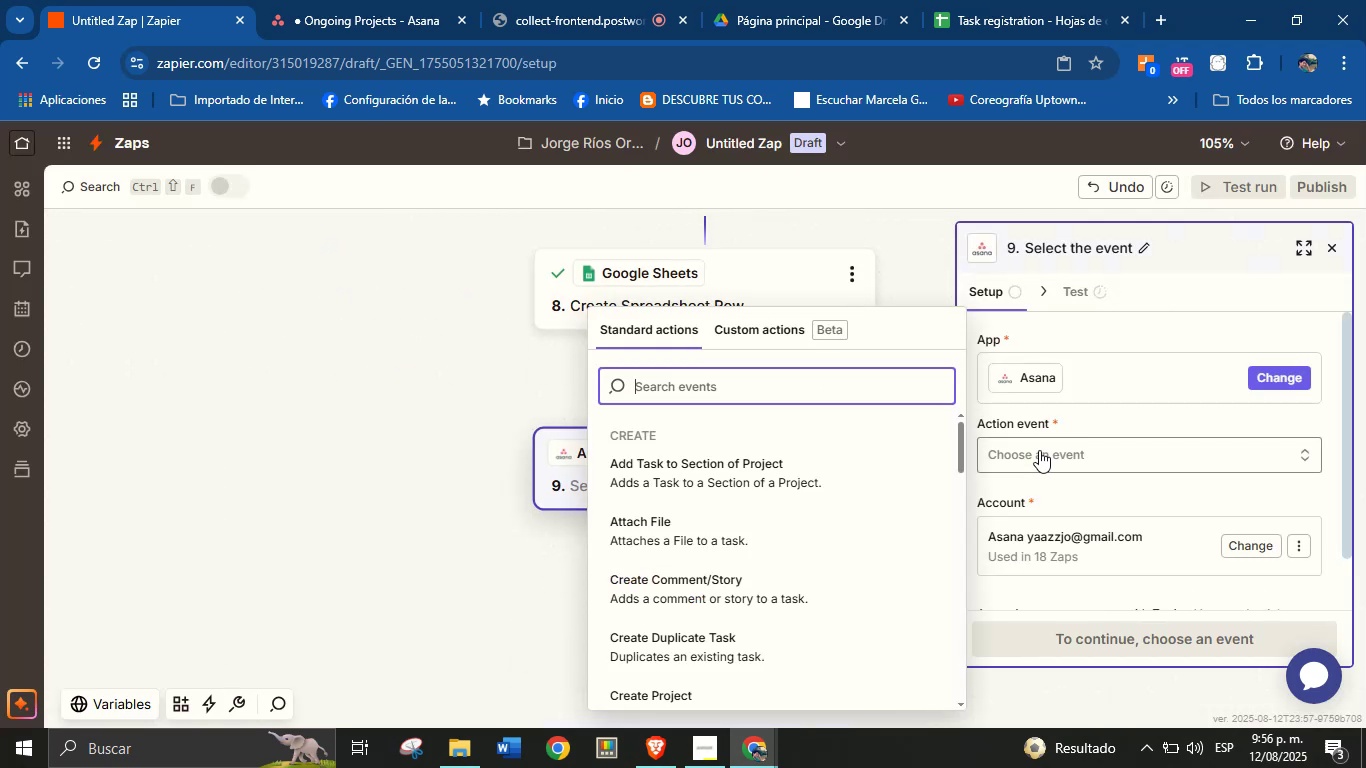 
wait(9.13)
 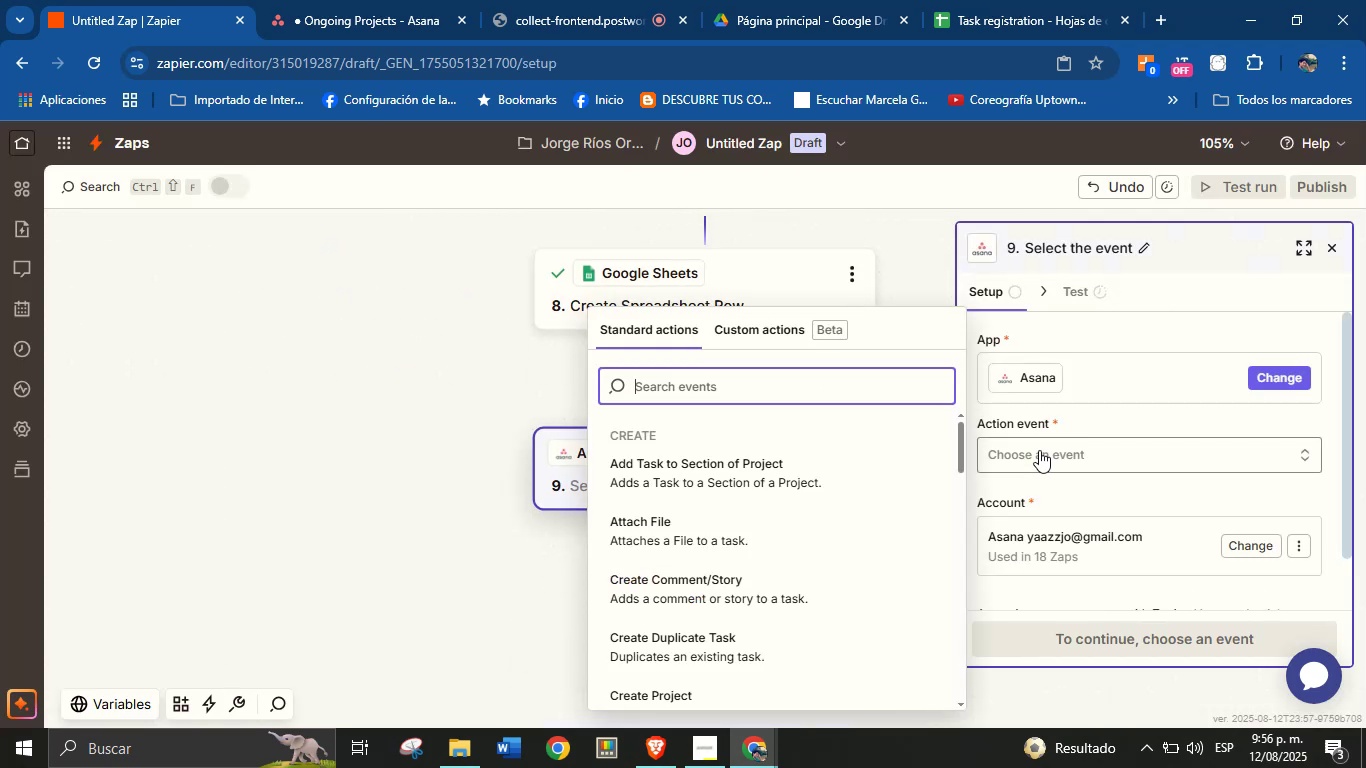 
left_click([534, 456])
 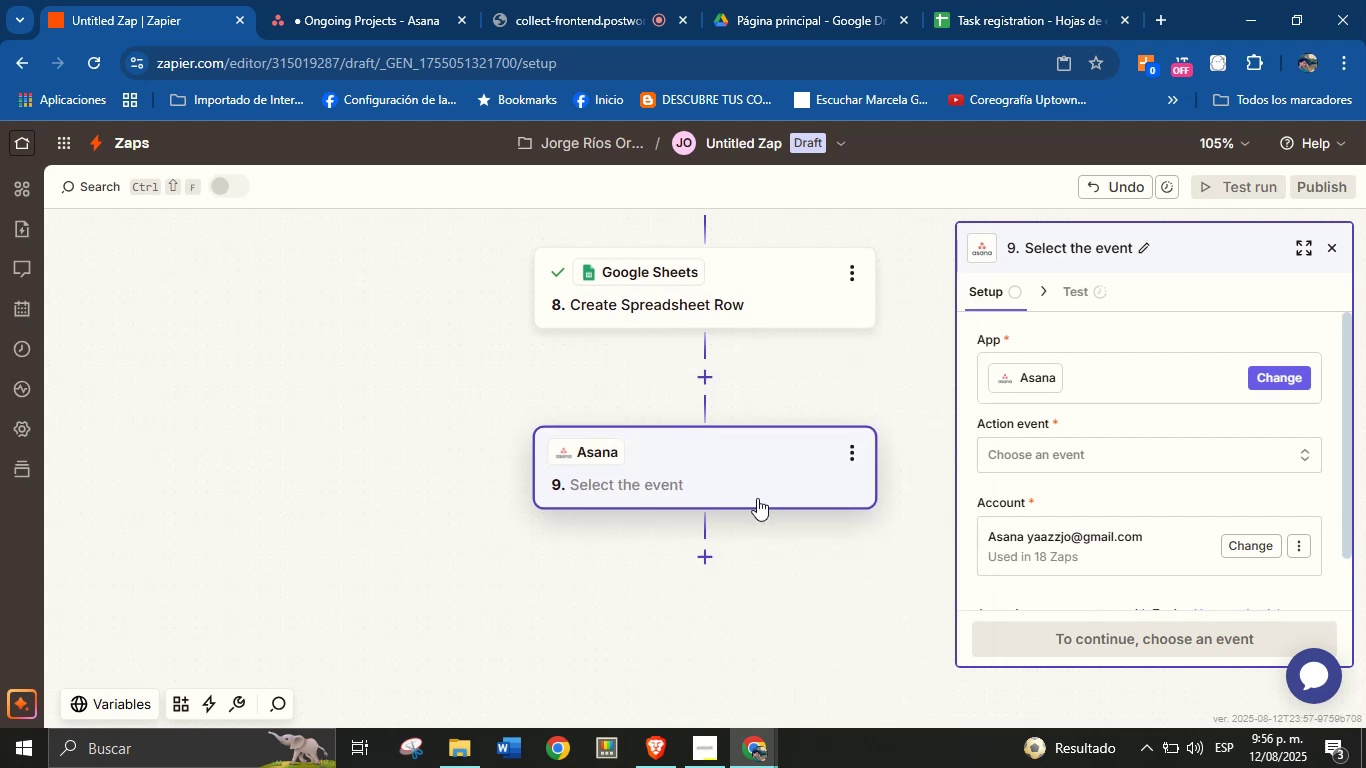 
left_click([785, 462])
 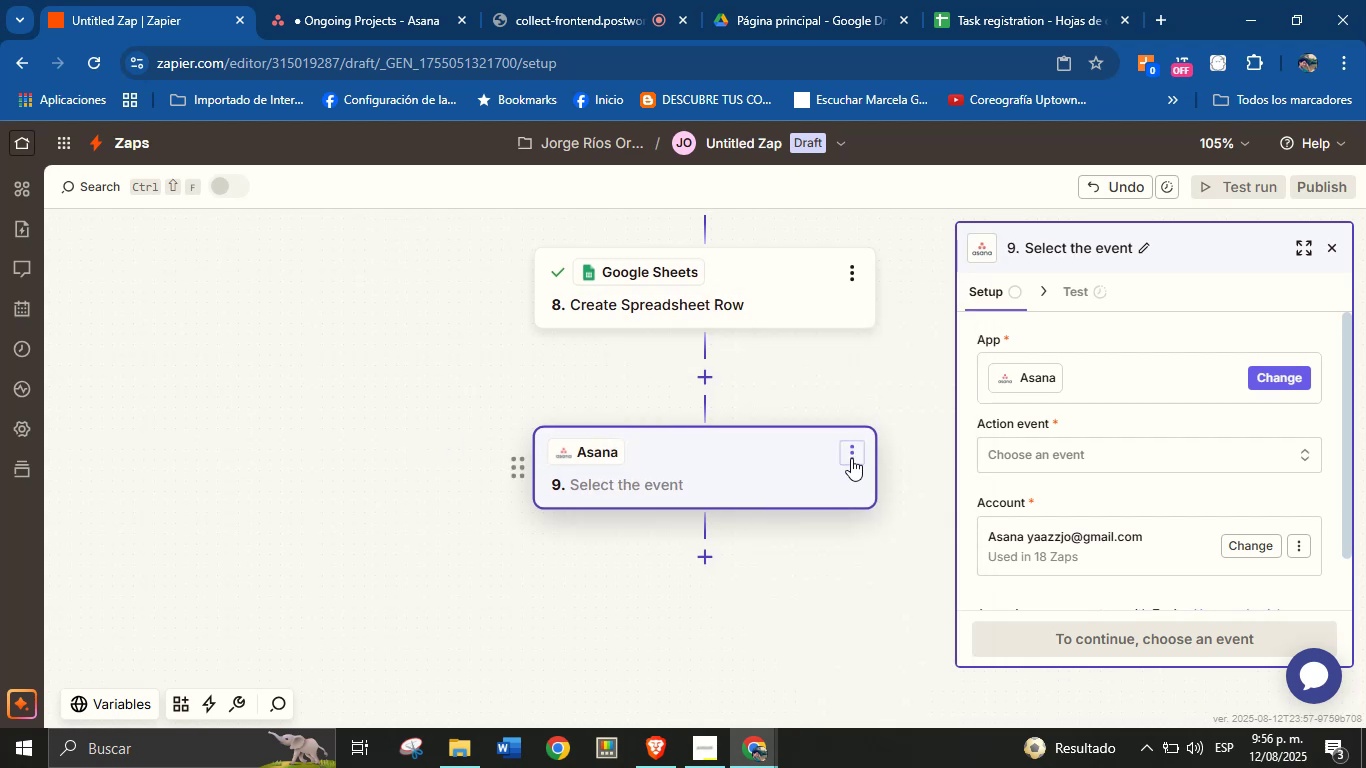 
left_click([853, 454])
 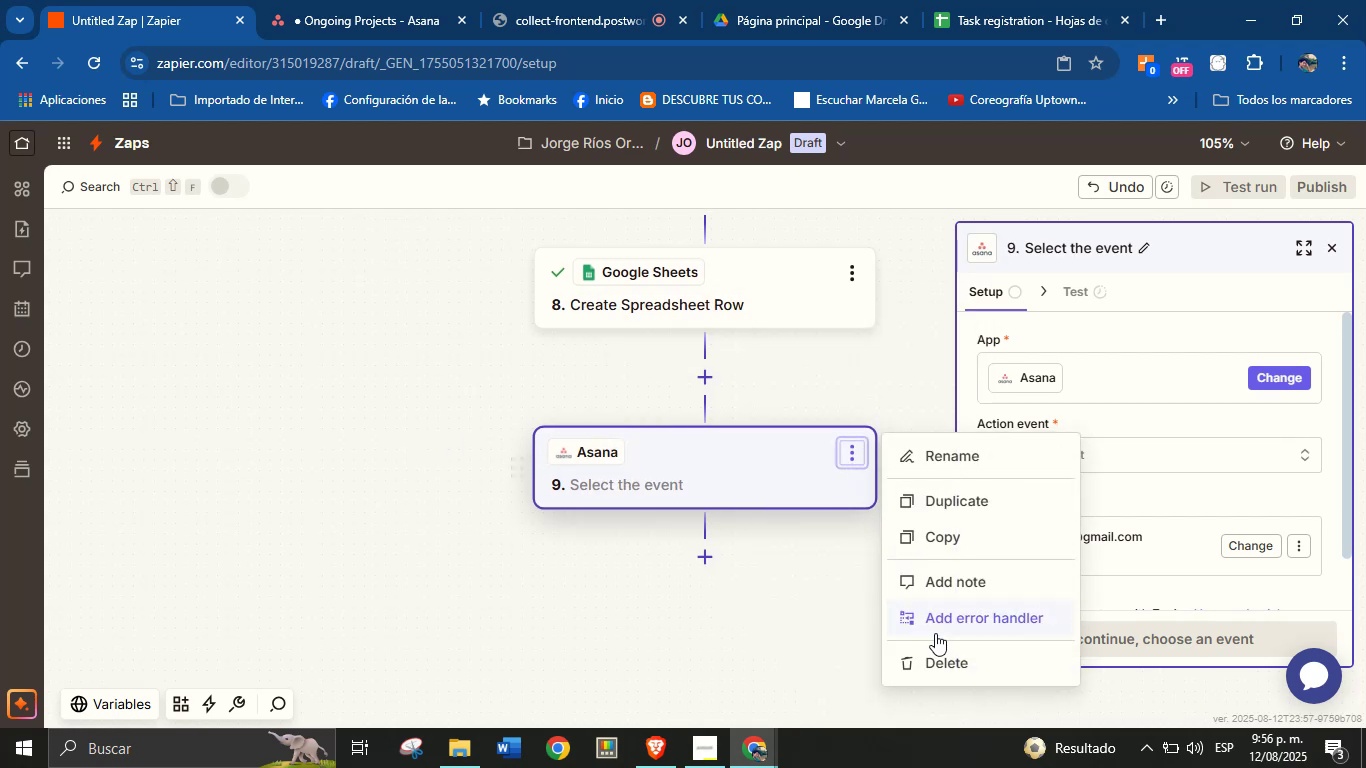 
left_click([940, 651])
 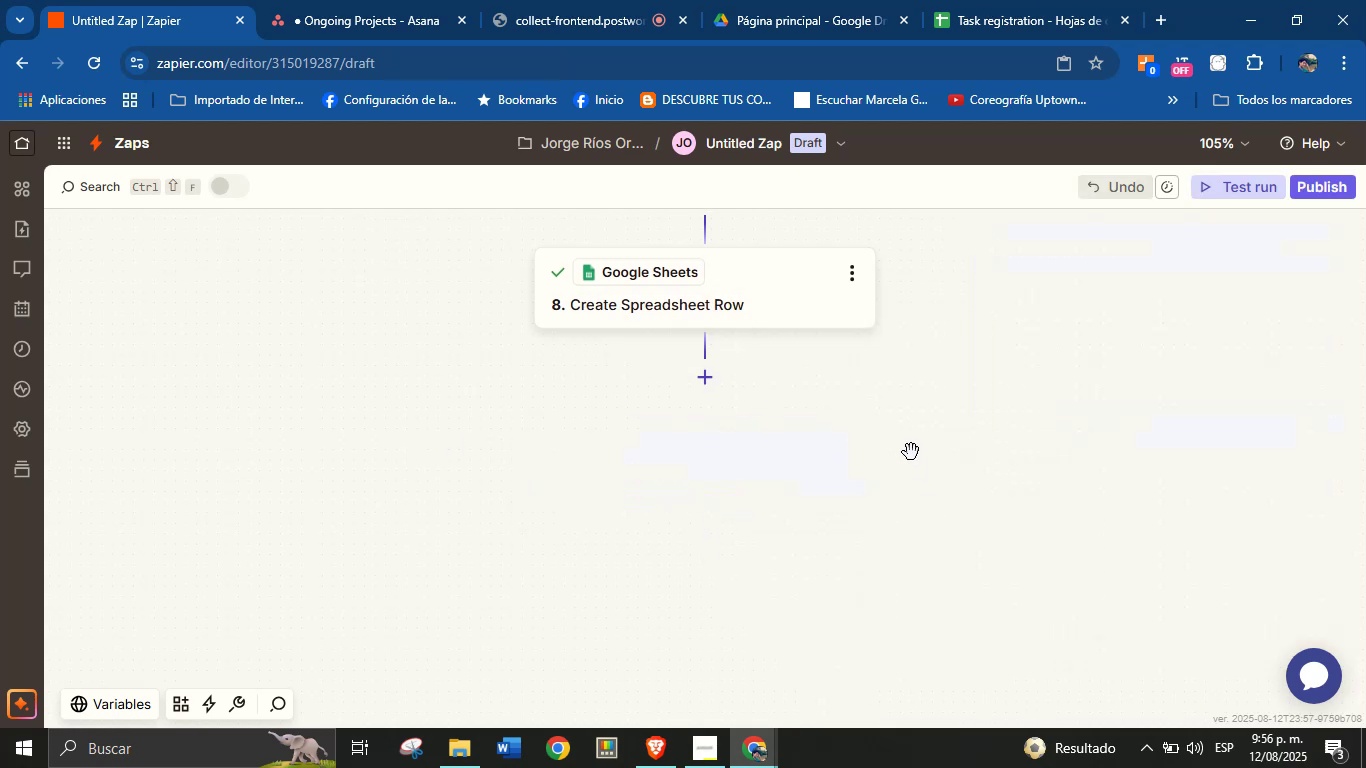 
left_click([750, 148])
 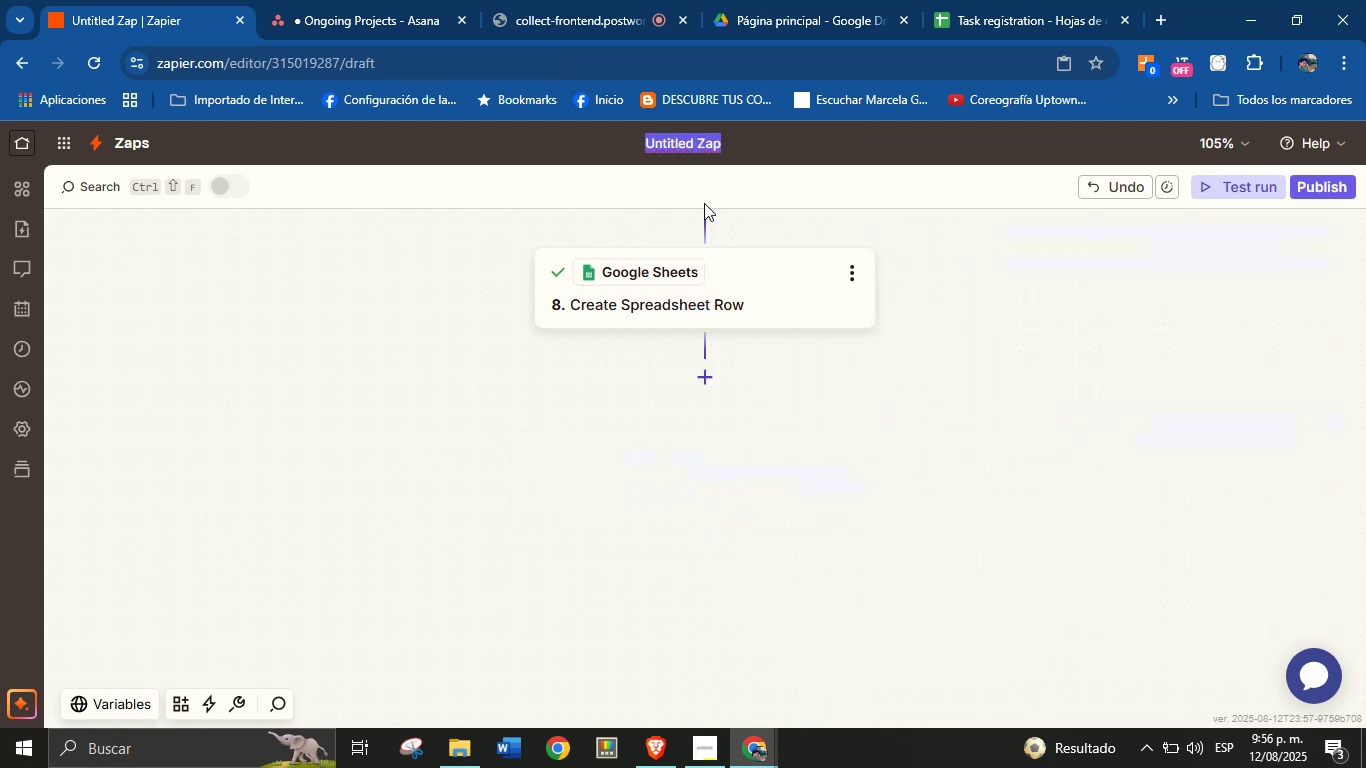 
type(Automate-)
 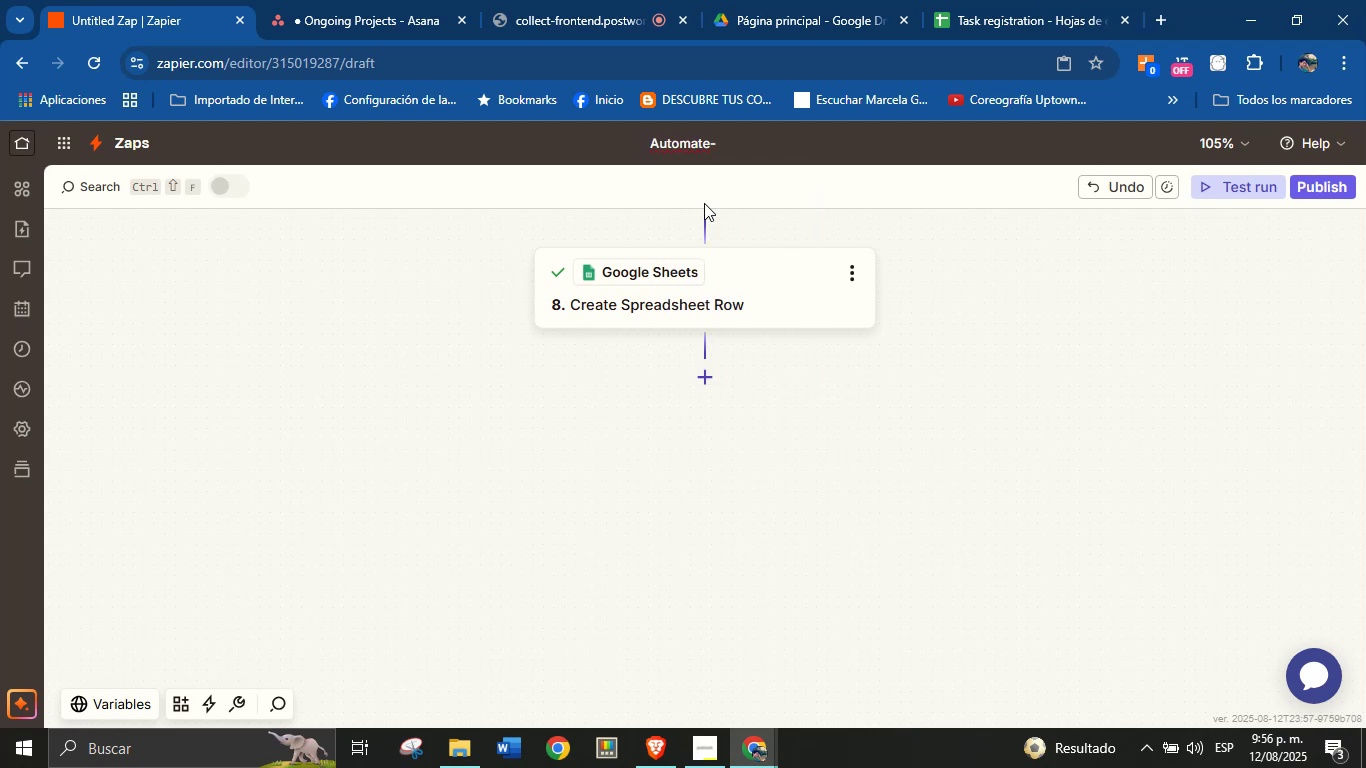 
type(PR)
key(Backspace)
type(roj)
 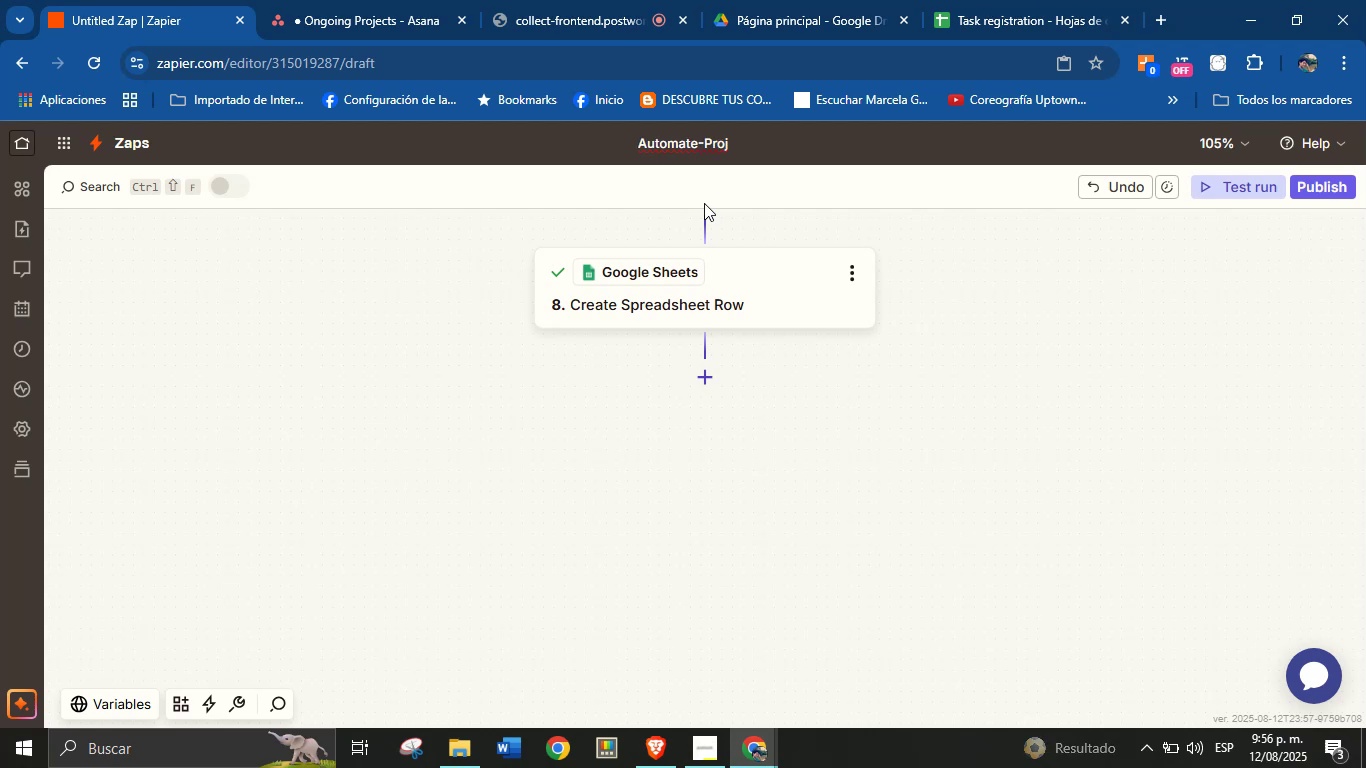 
type(-Asana)
 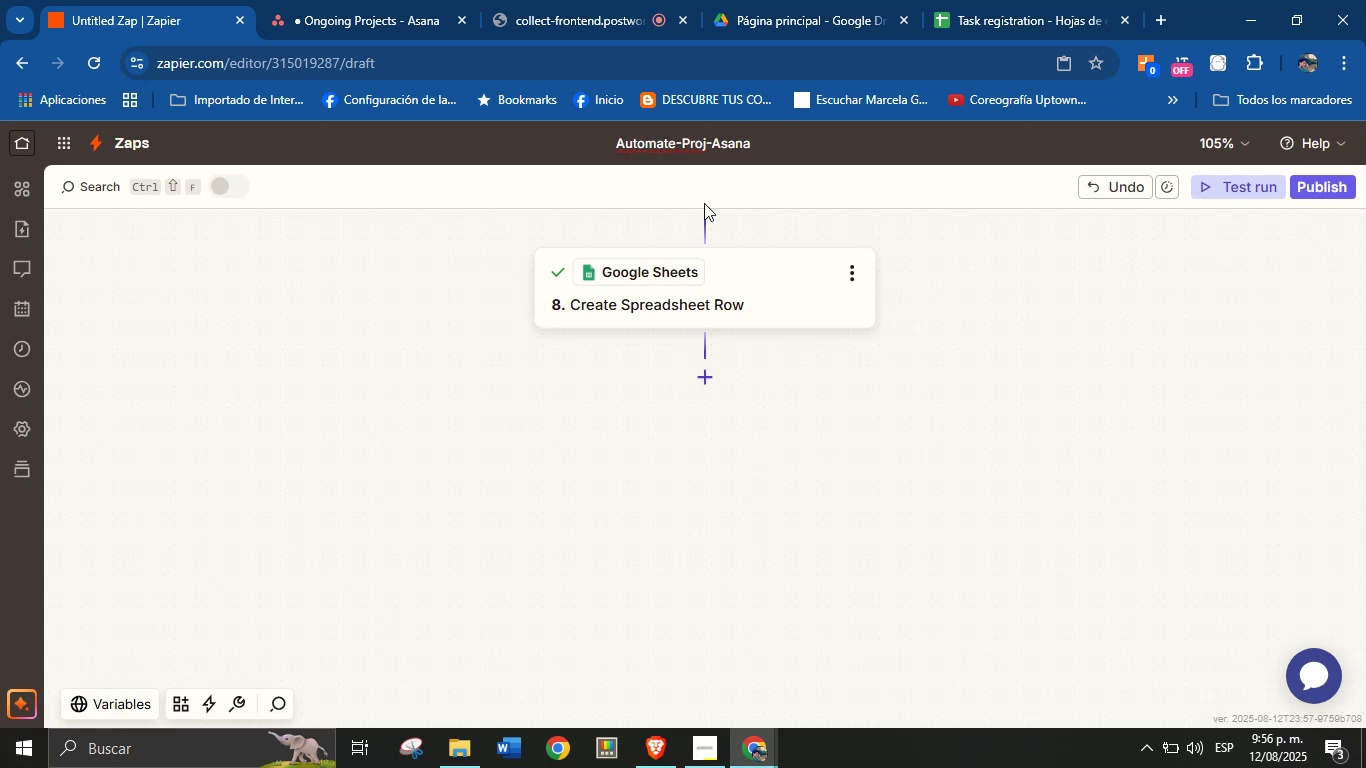 
left_click([807, 364])
 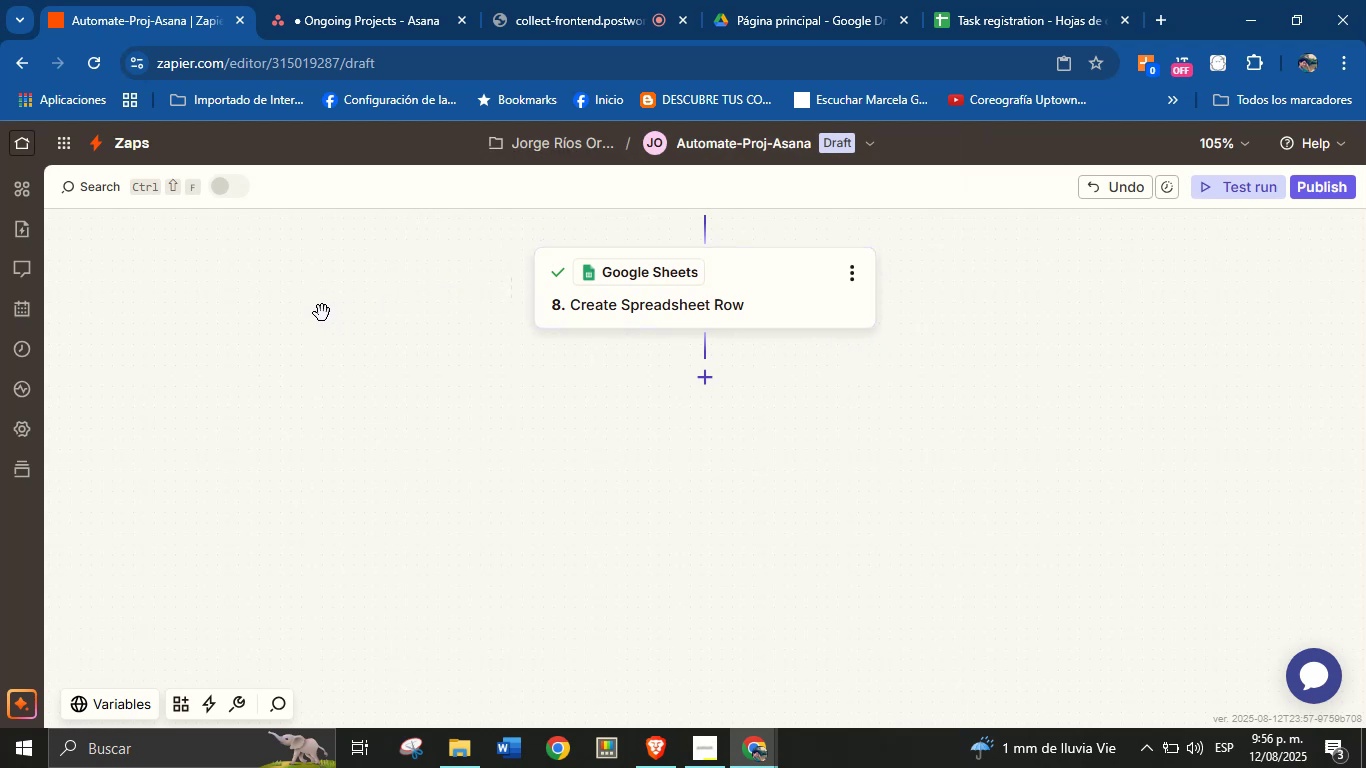 
wait(7.64)
 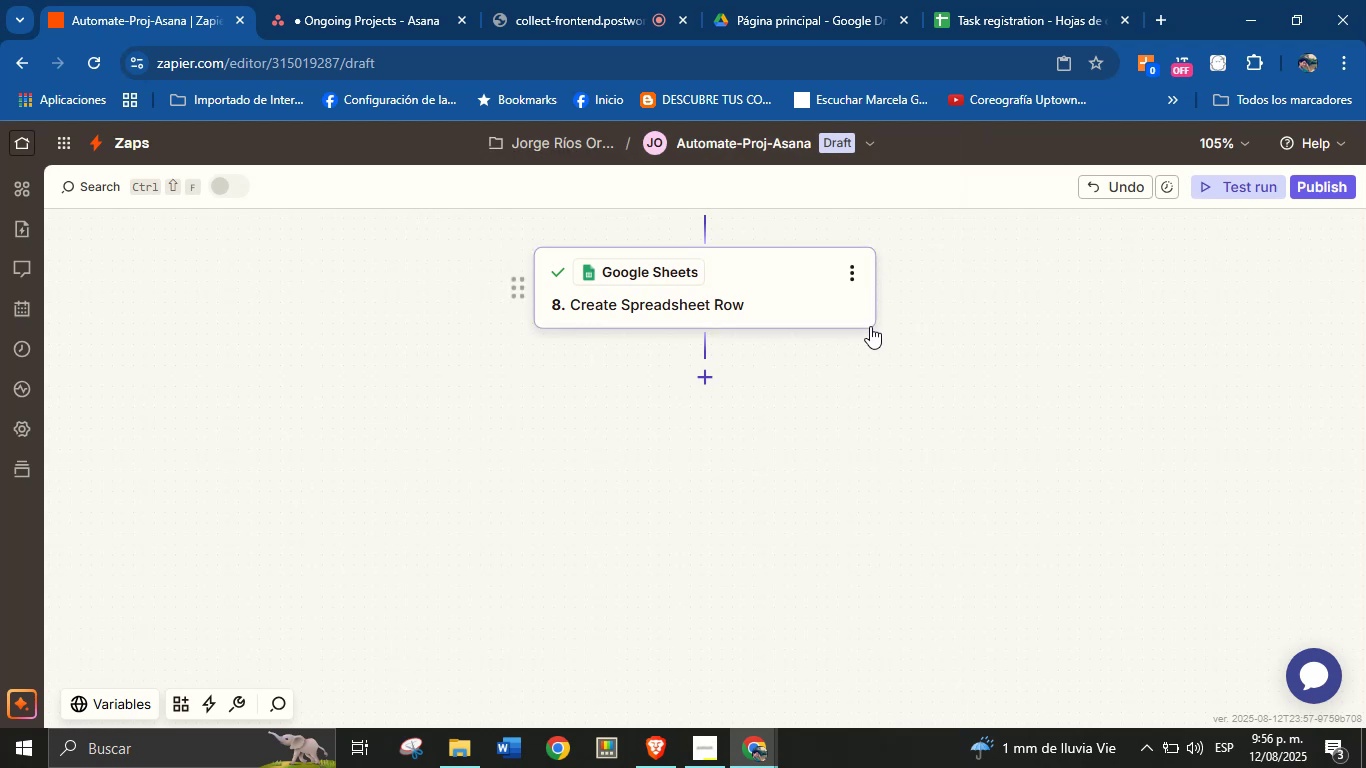 
left_click([22, 135])
 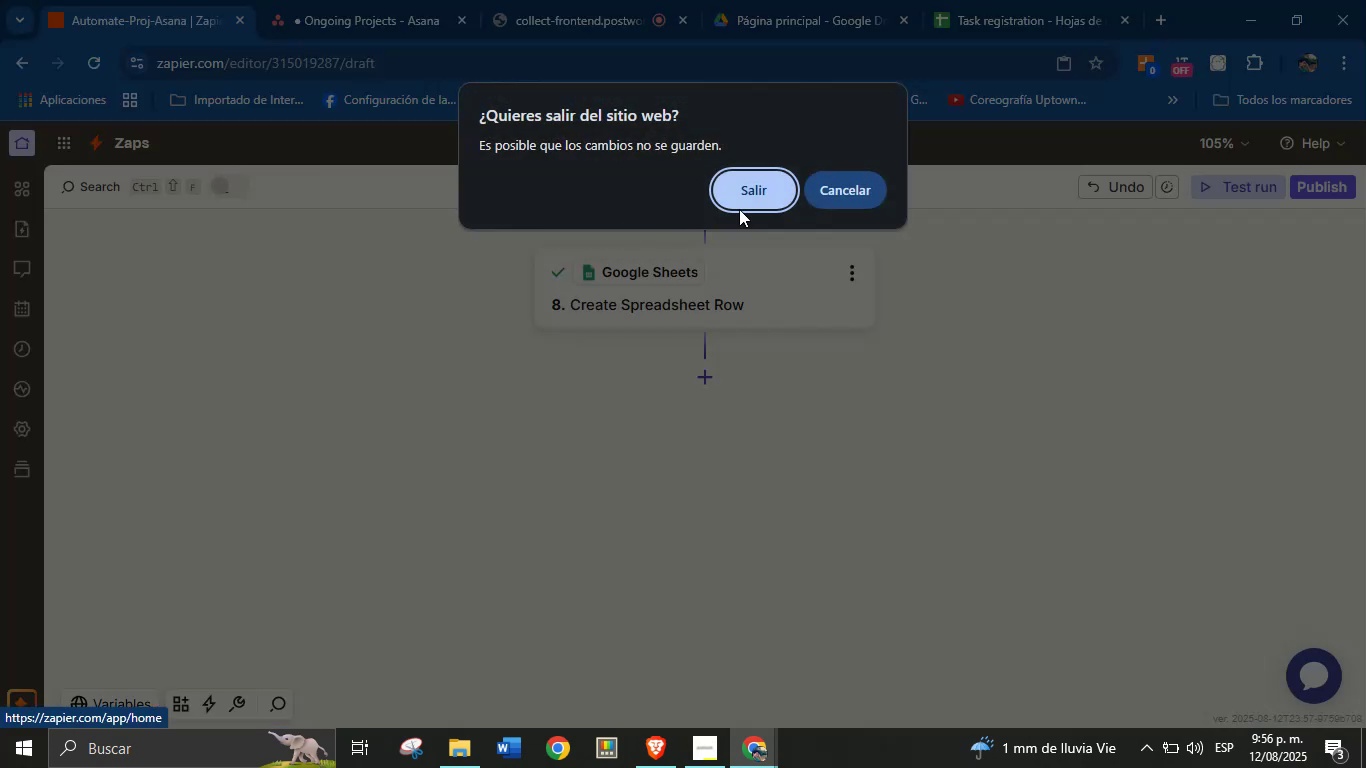 
left_click([864, 194])
 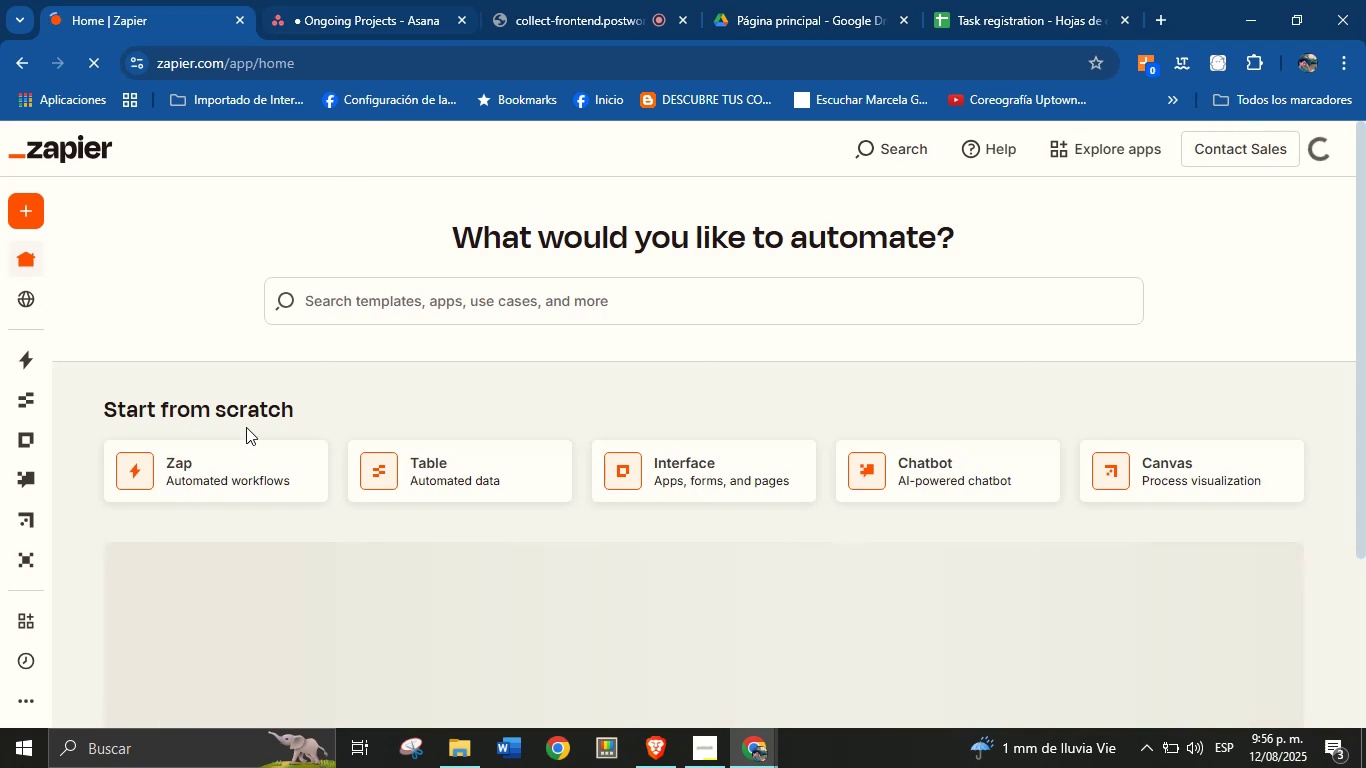 
wait(5.19)
 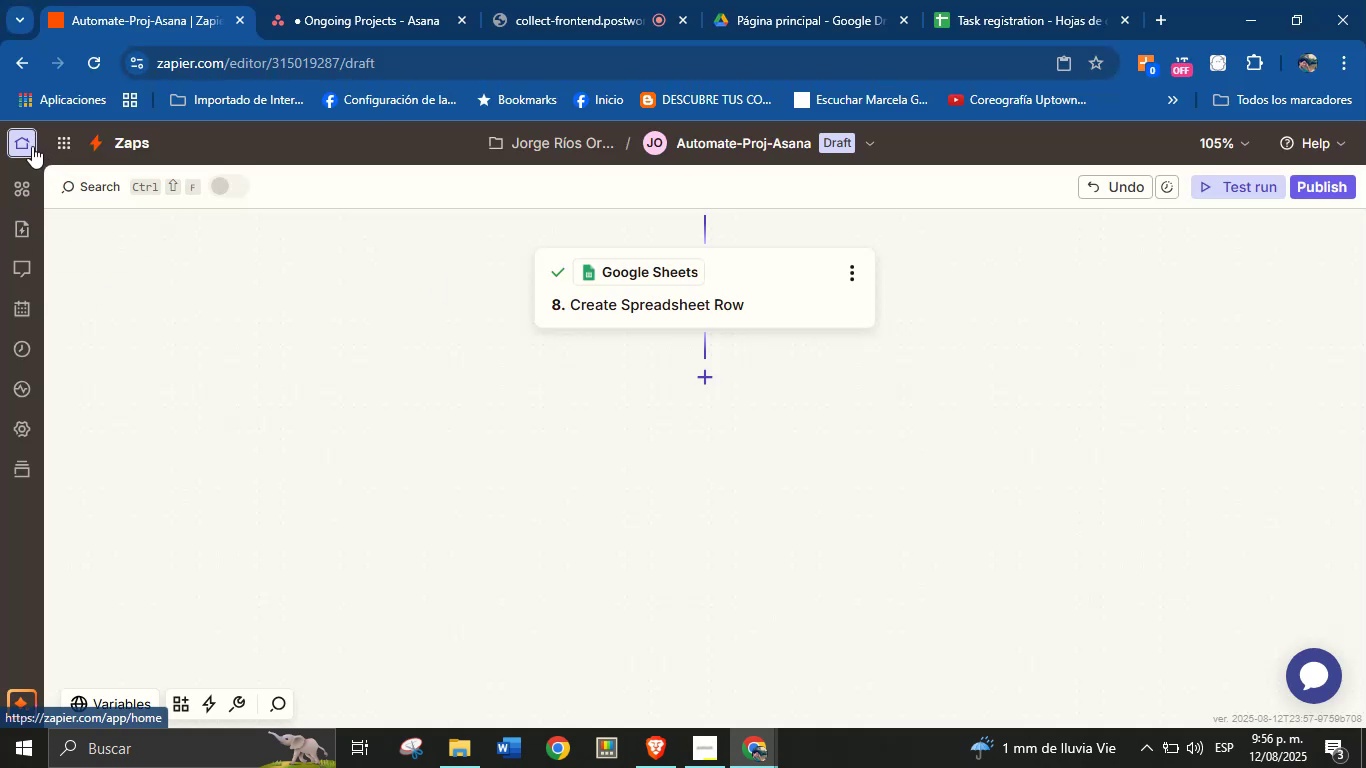 
left_click([163, 469])
 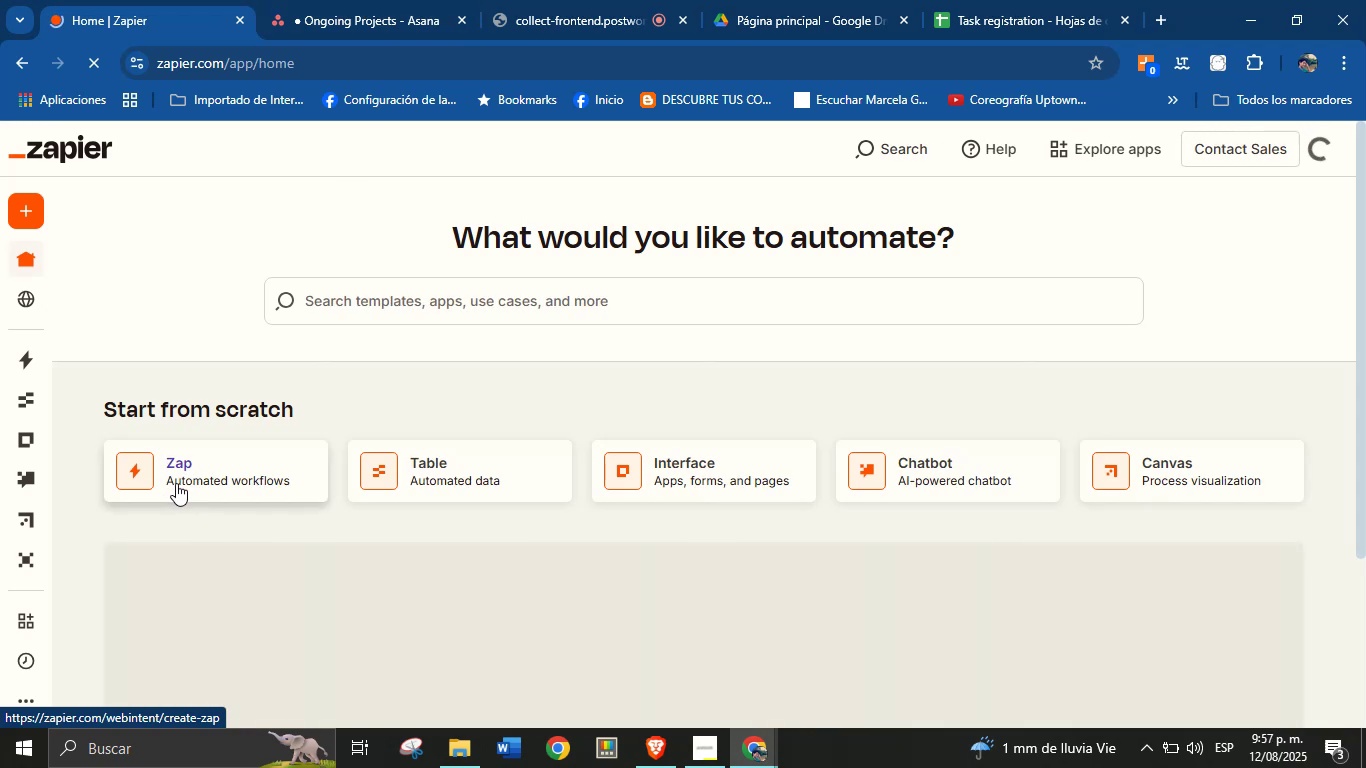 
left_click([200, 481])
 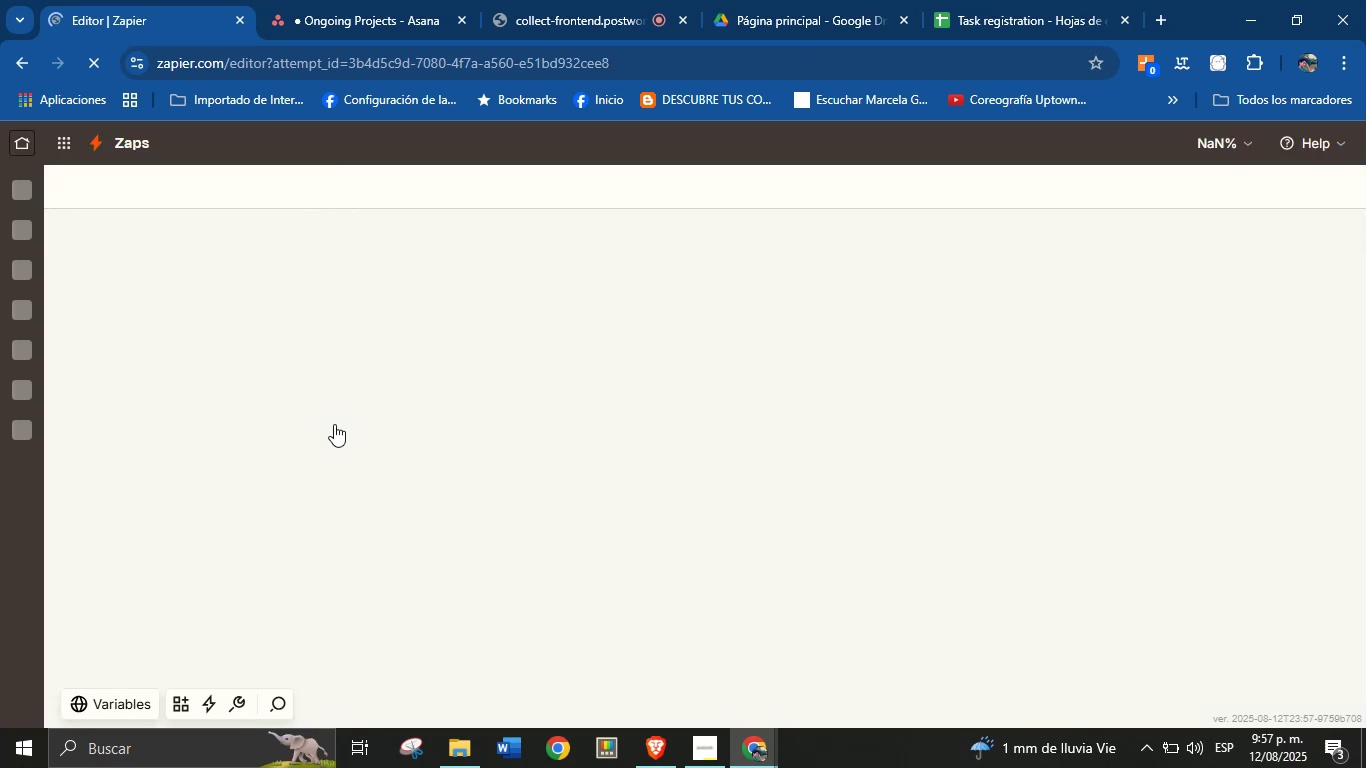 
wait(9.34)
 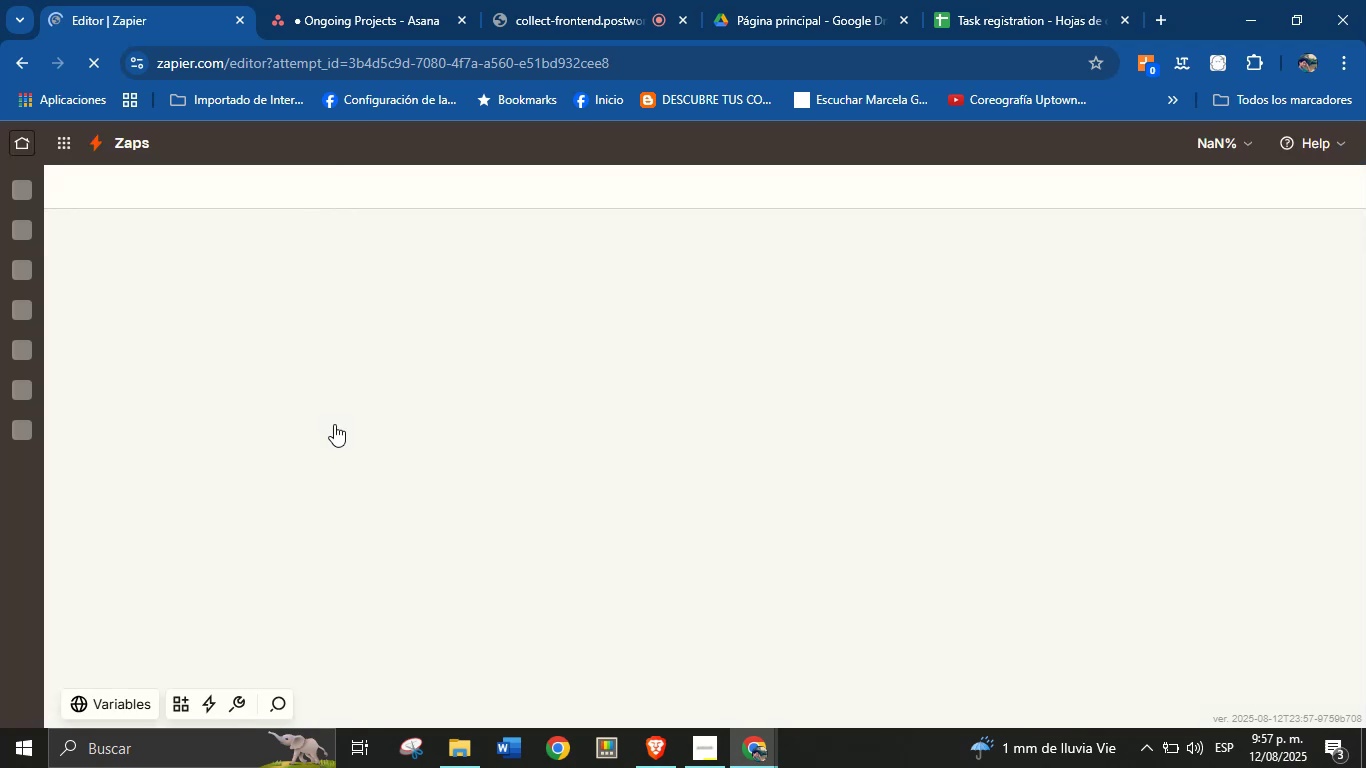 
scroll: coordinate [279, 410], scroll_direction: down, amount: 2.0
 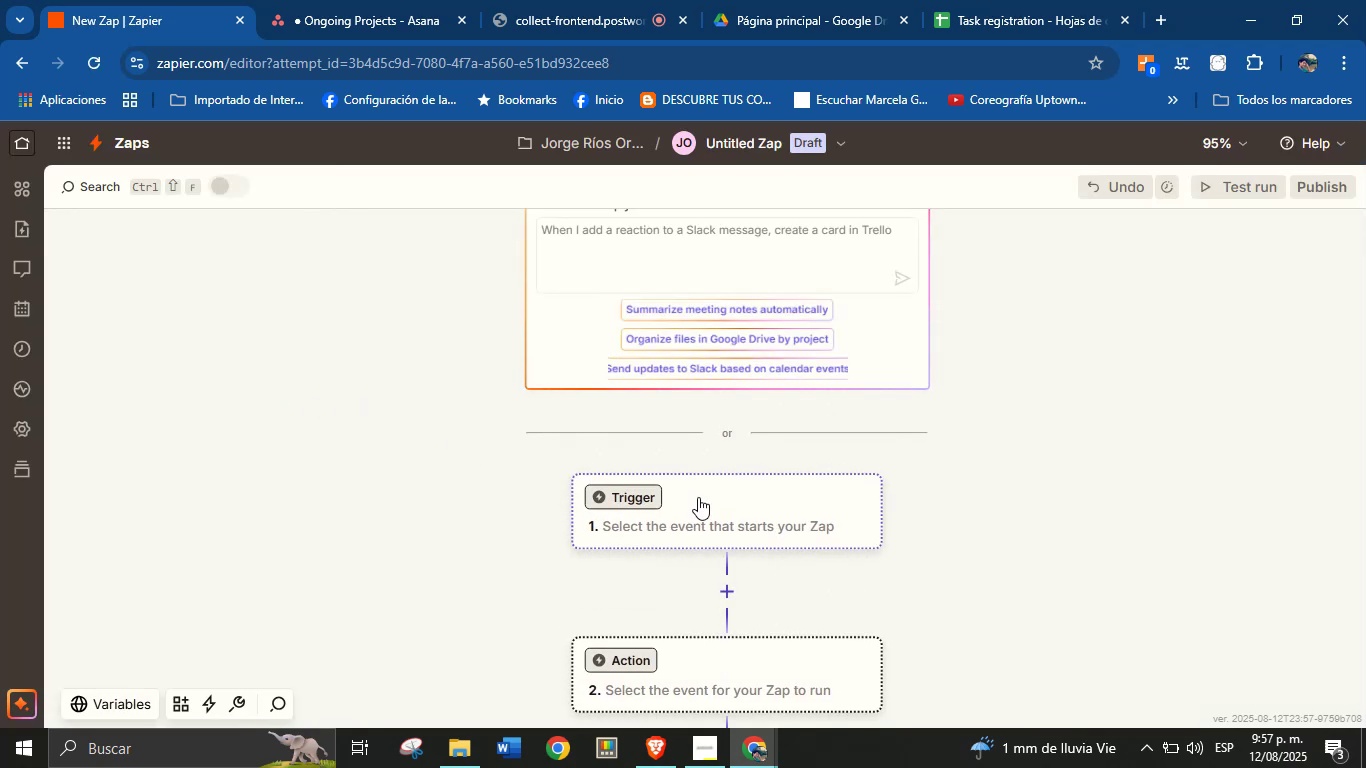 
left_click([660, 501])
 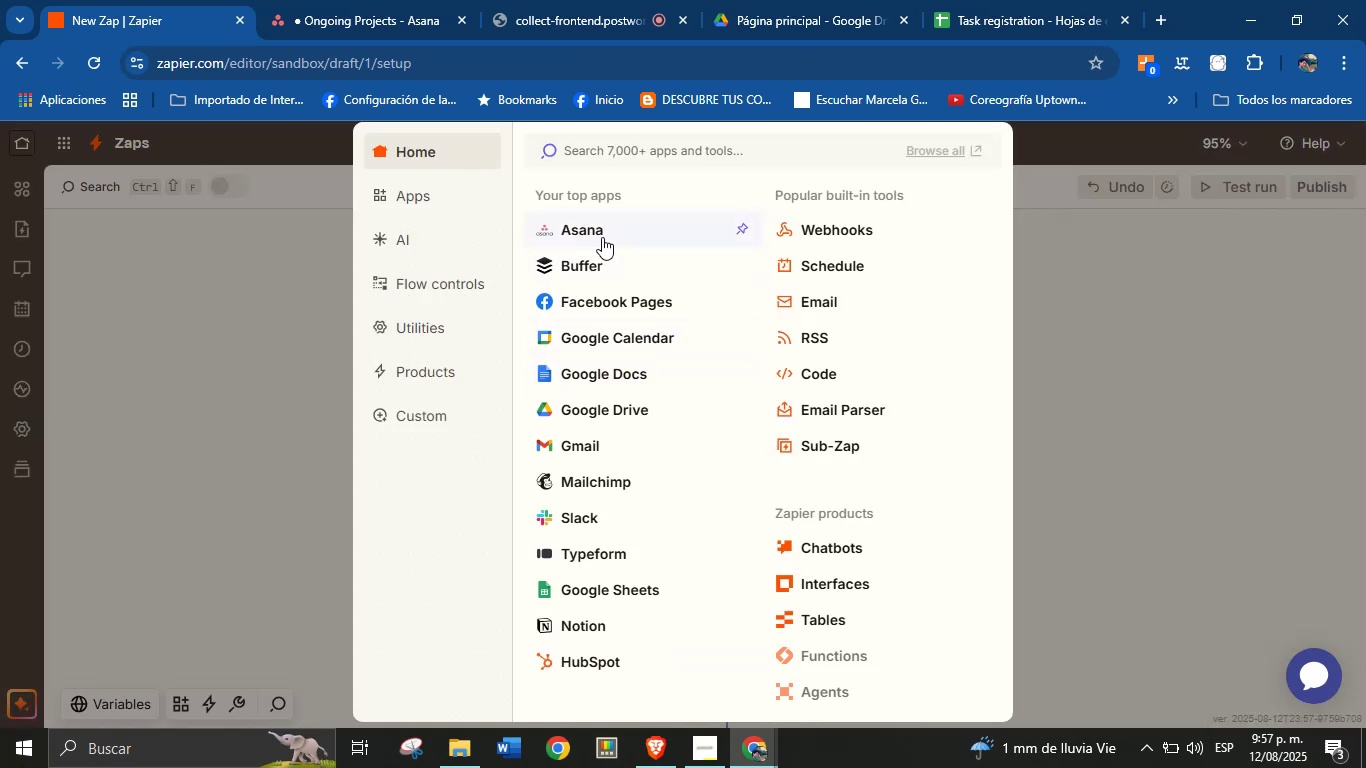 
wait(5.47)
 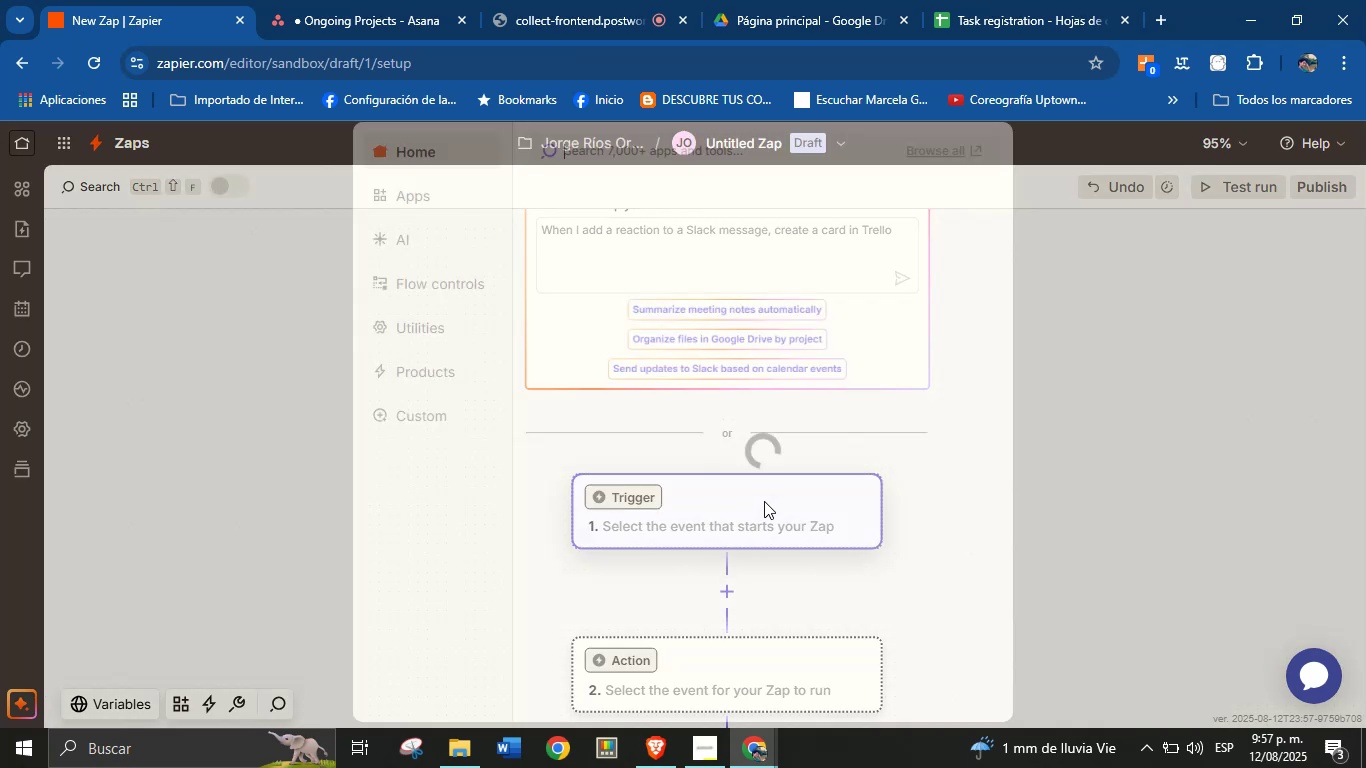 
left_click([602, 237])
 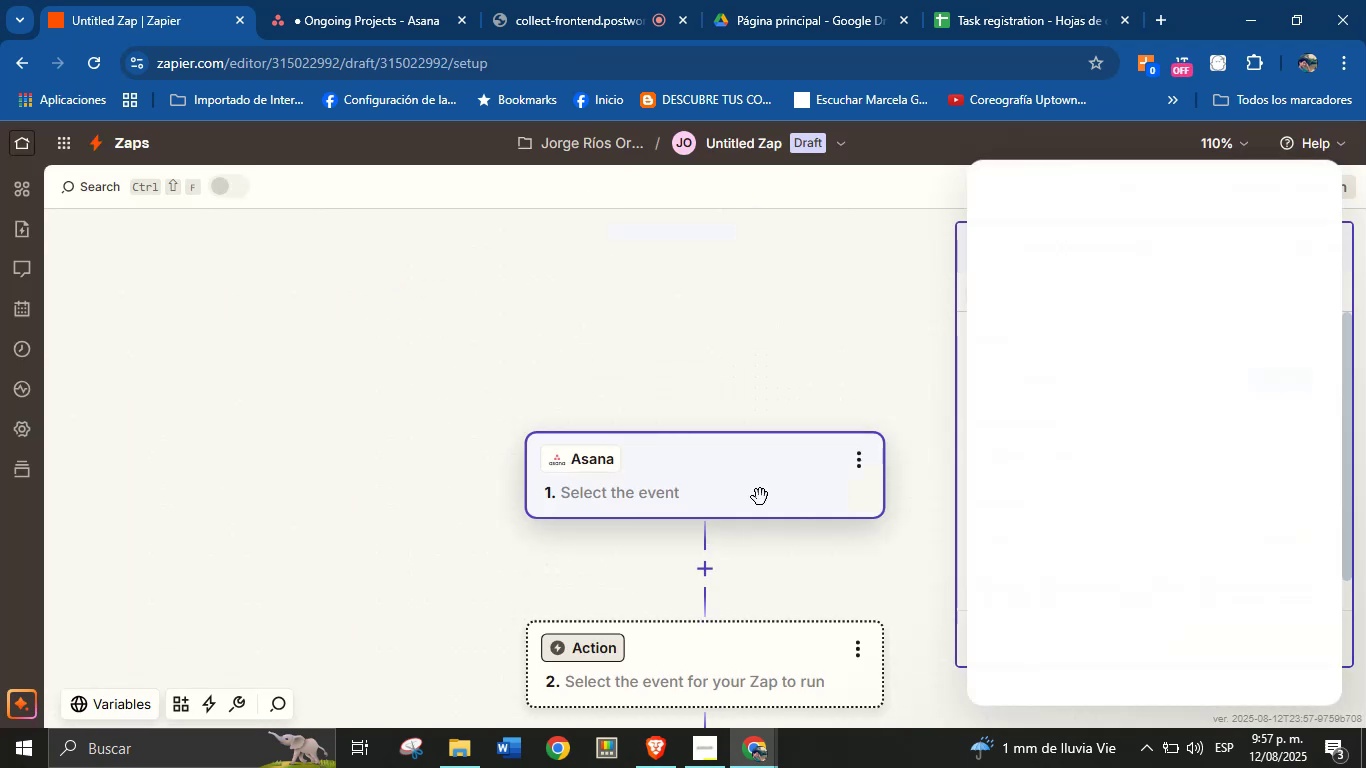 
wait(6.09)
 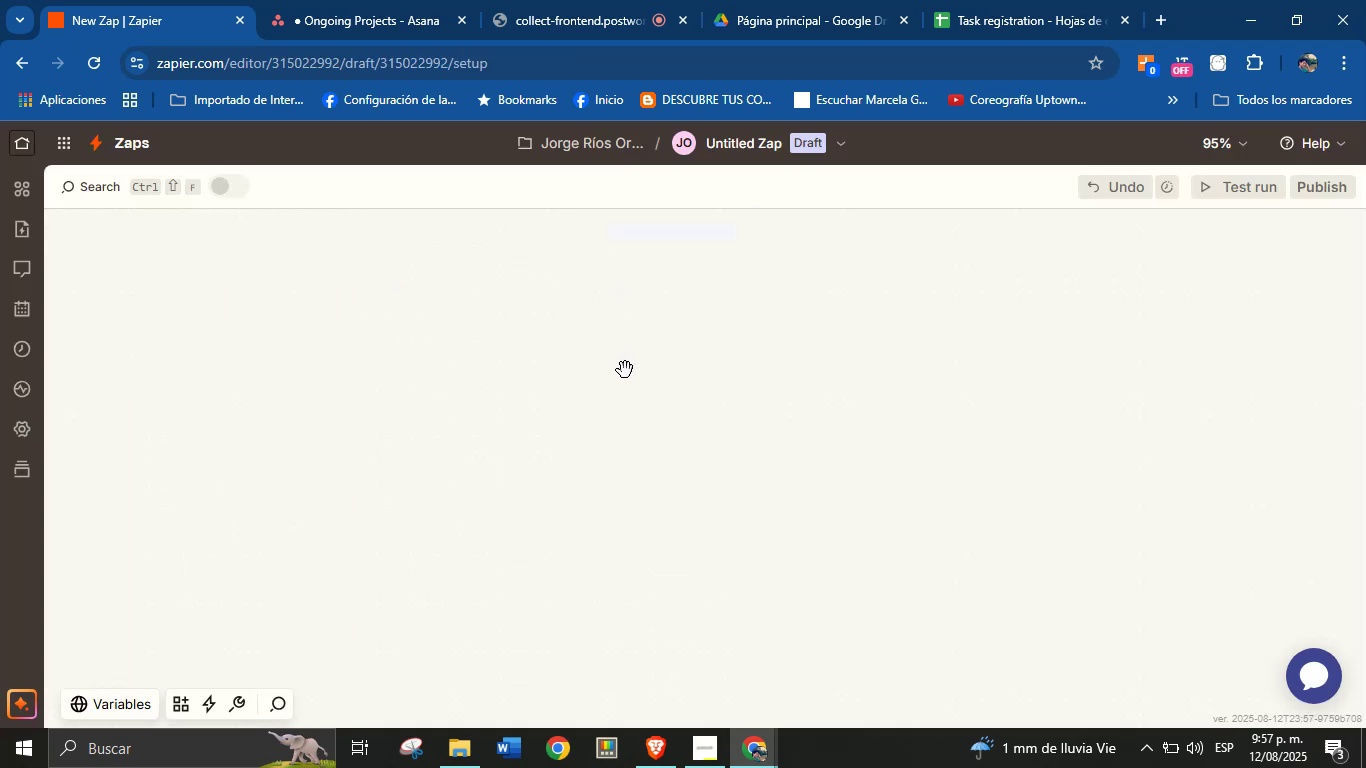 
left_click([920, 349])
 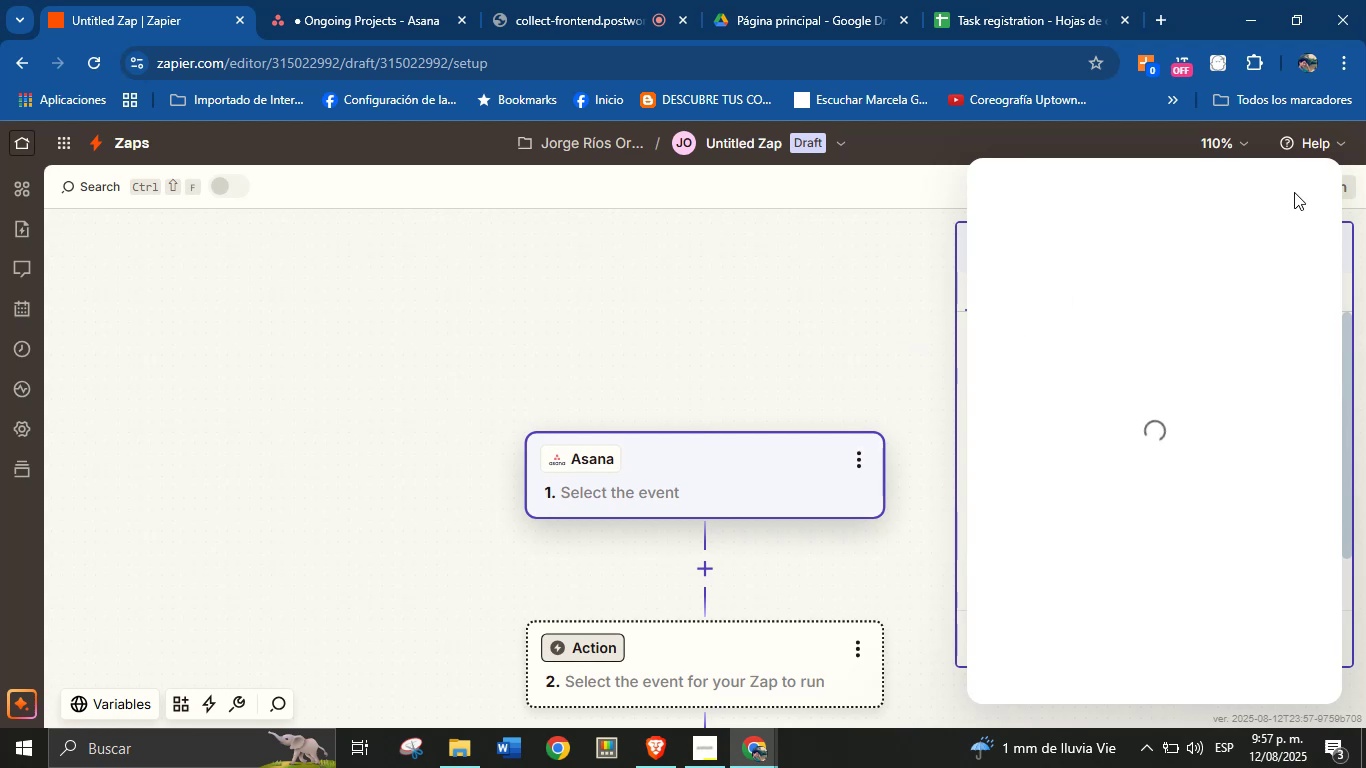 
mouse_move([1298, 203])
 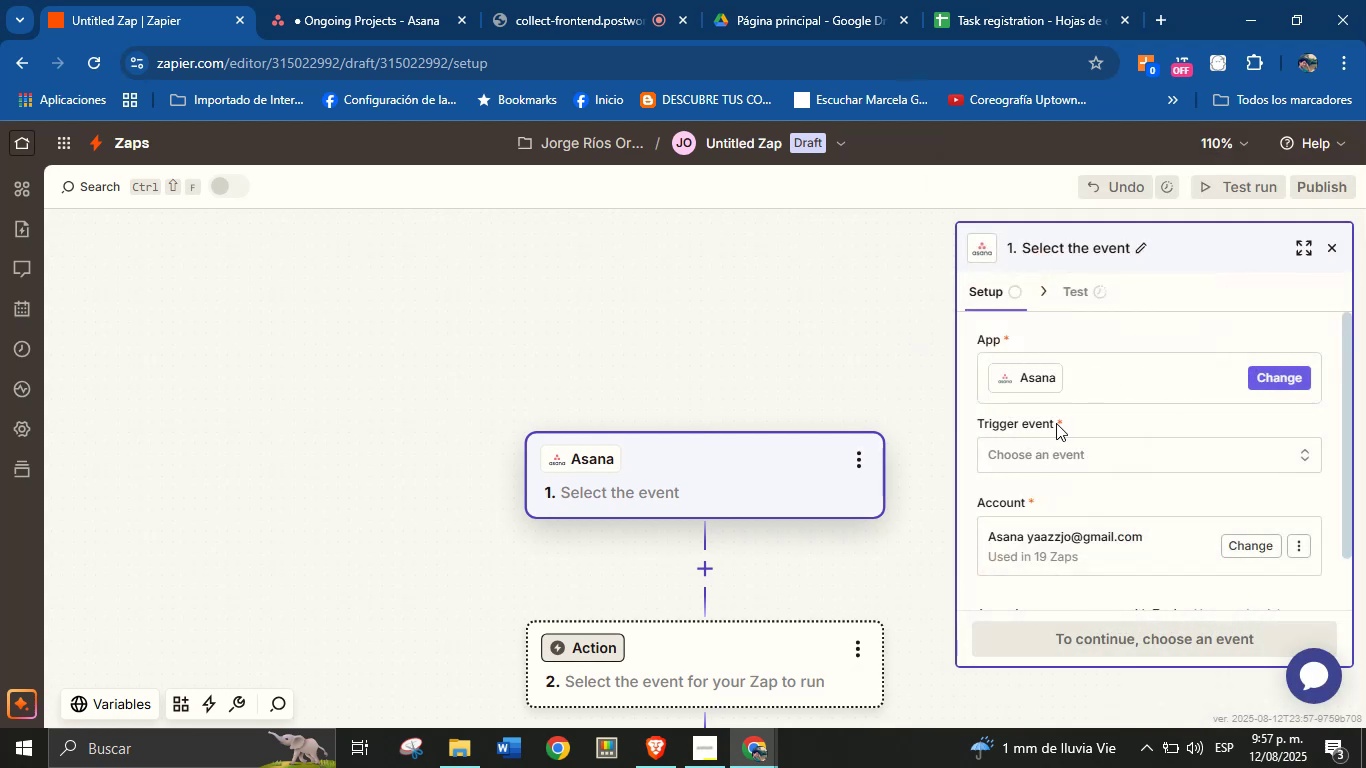 
left_click([1059, 452])
 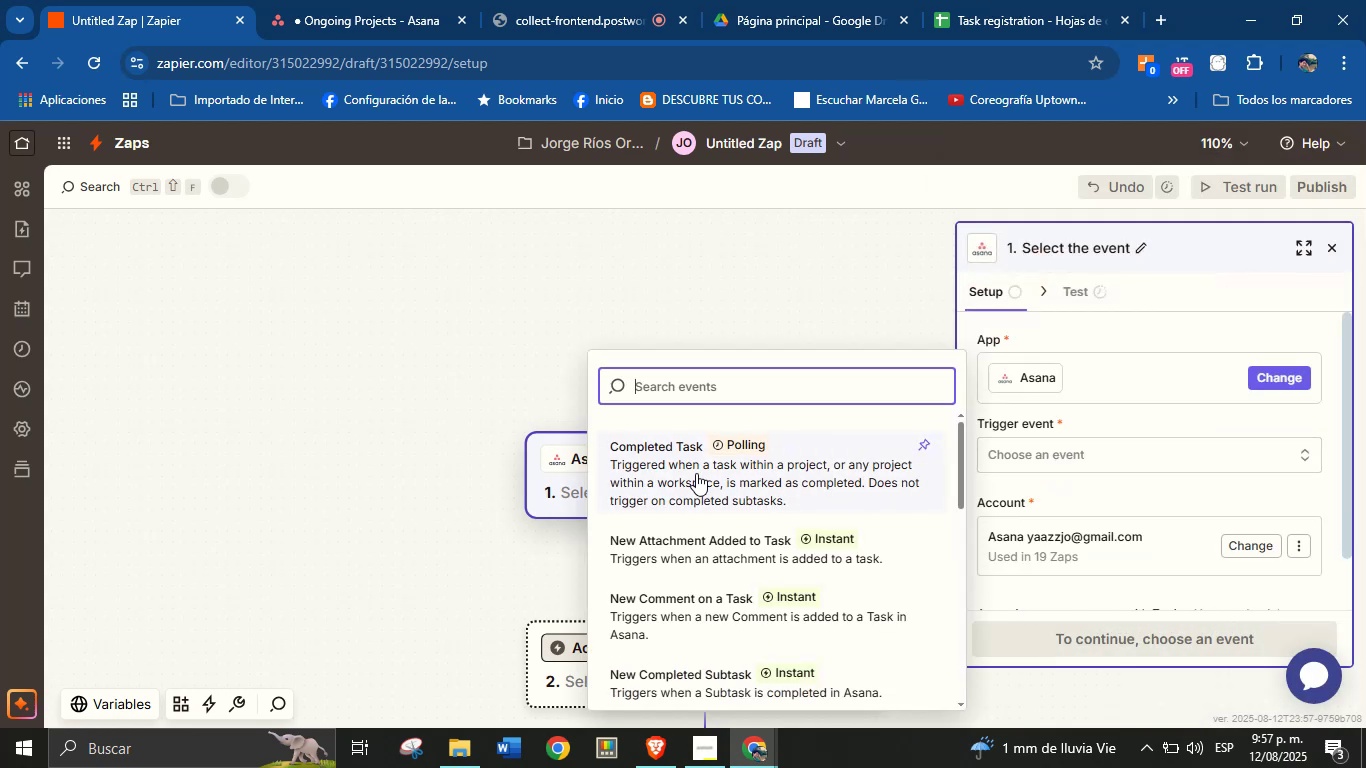 
left_click([696, 473])
 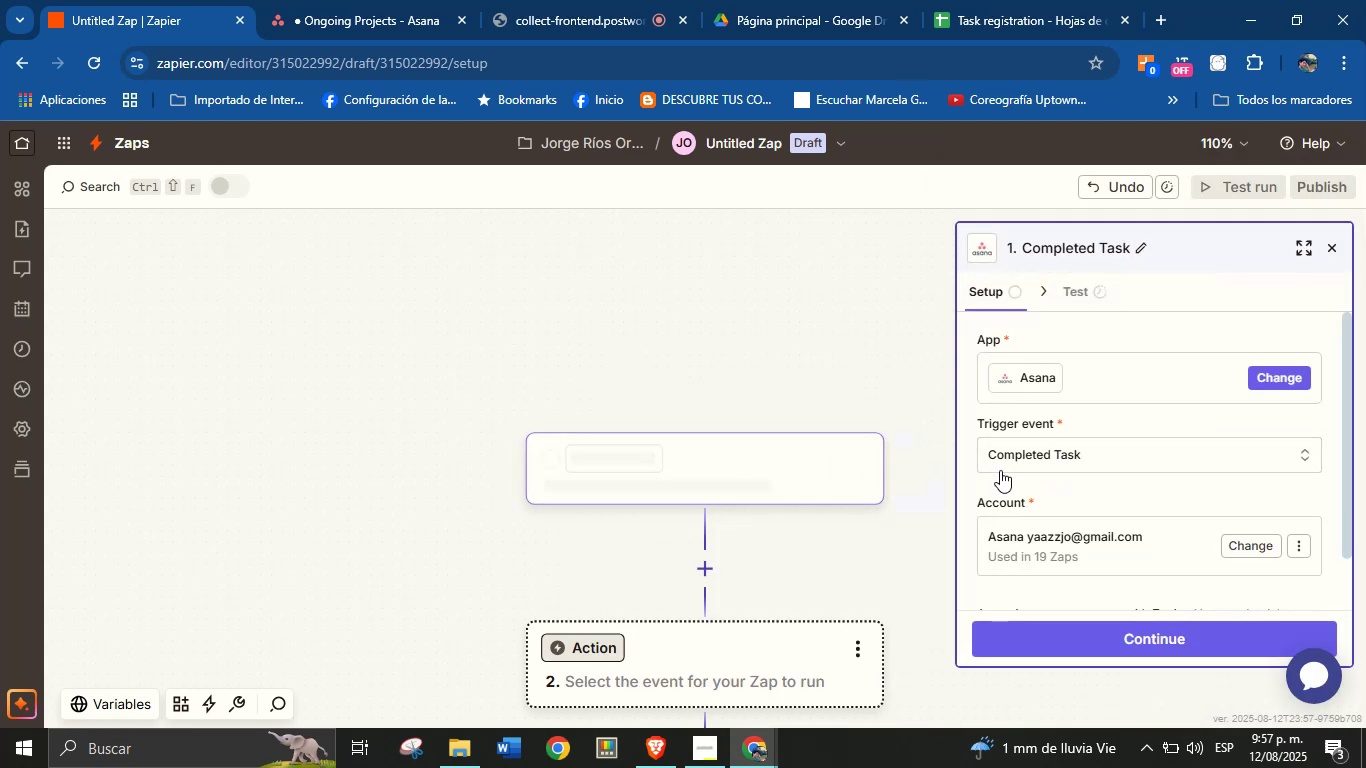 
scroll: coordinate [1148, 471], scroll_direction: none, amount: 0.0
 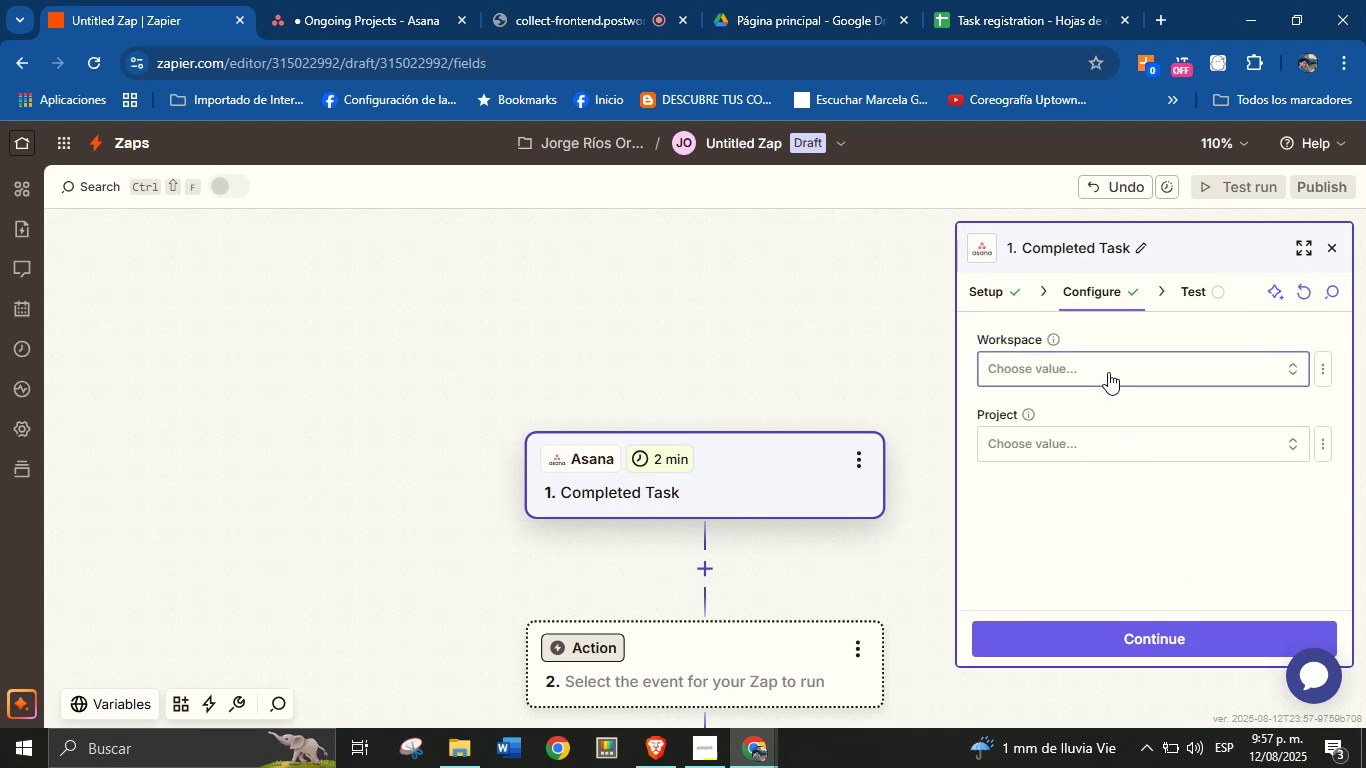 
wait(6.16)
 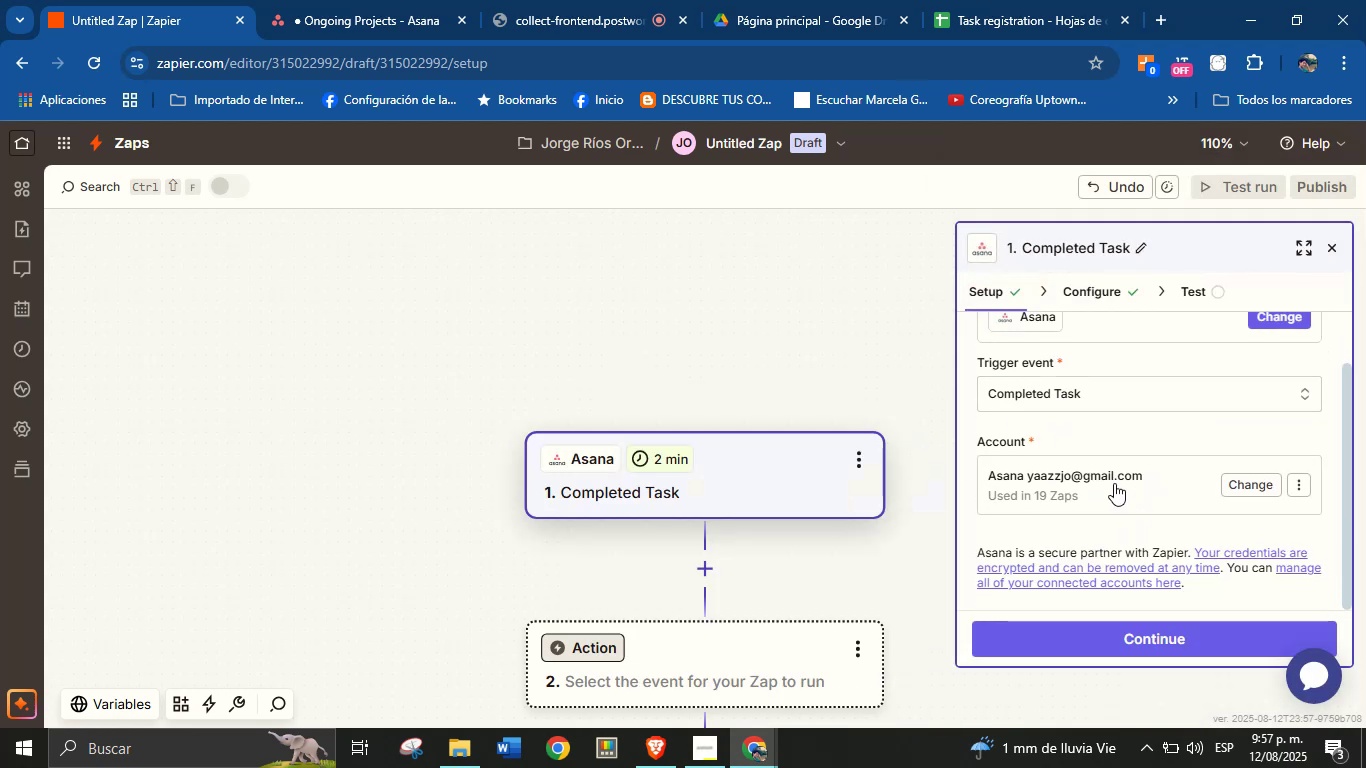 
left_click([749, 427])
 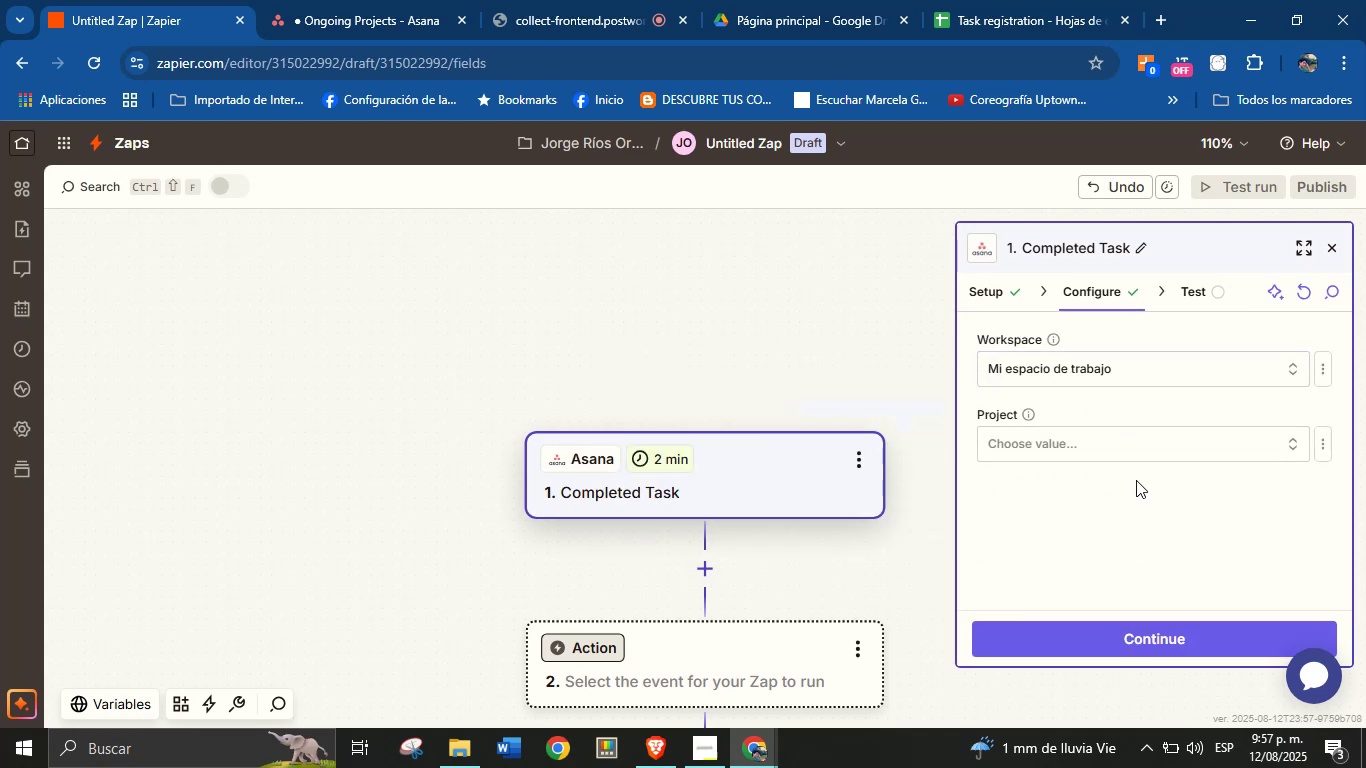 
left_click([1142, 503])
 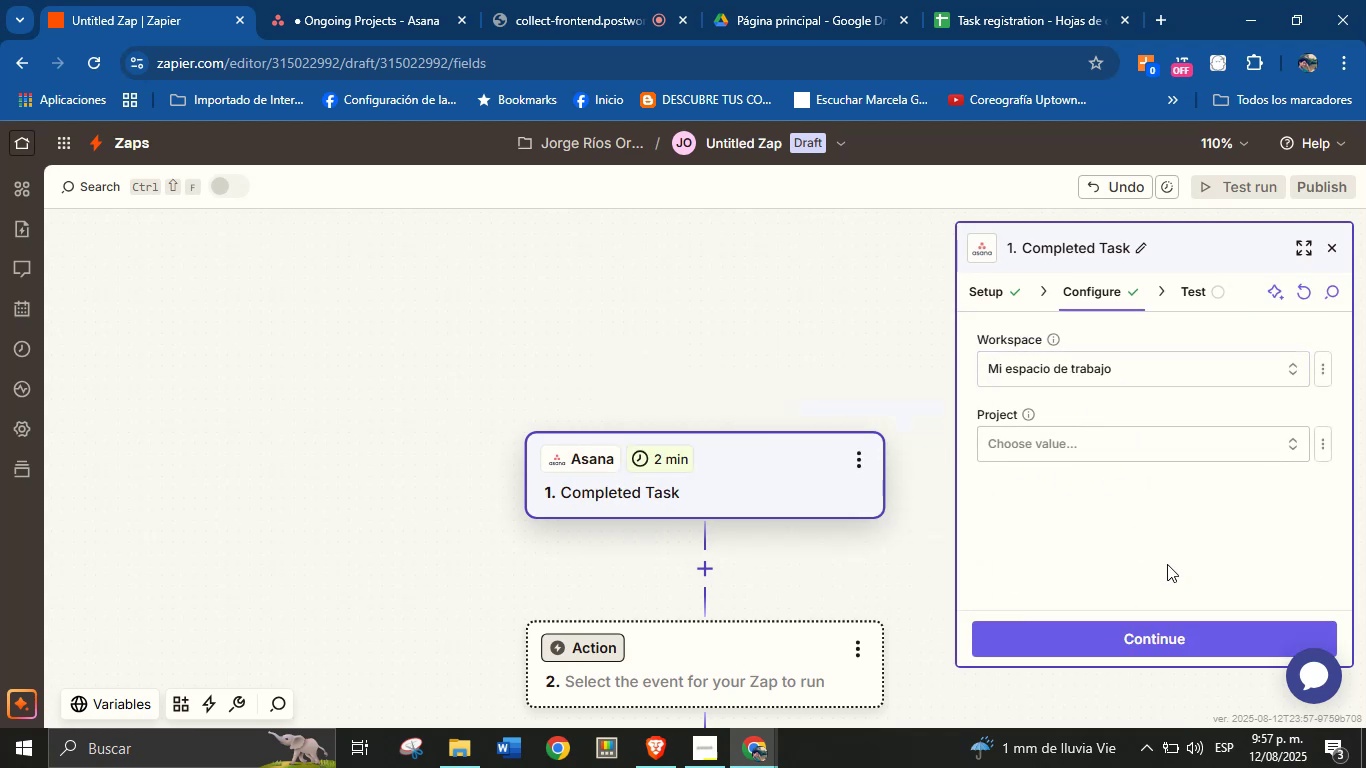 
left_click([1165, 639])
 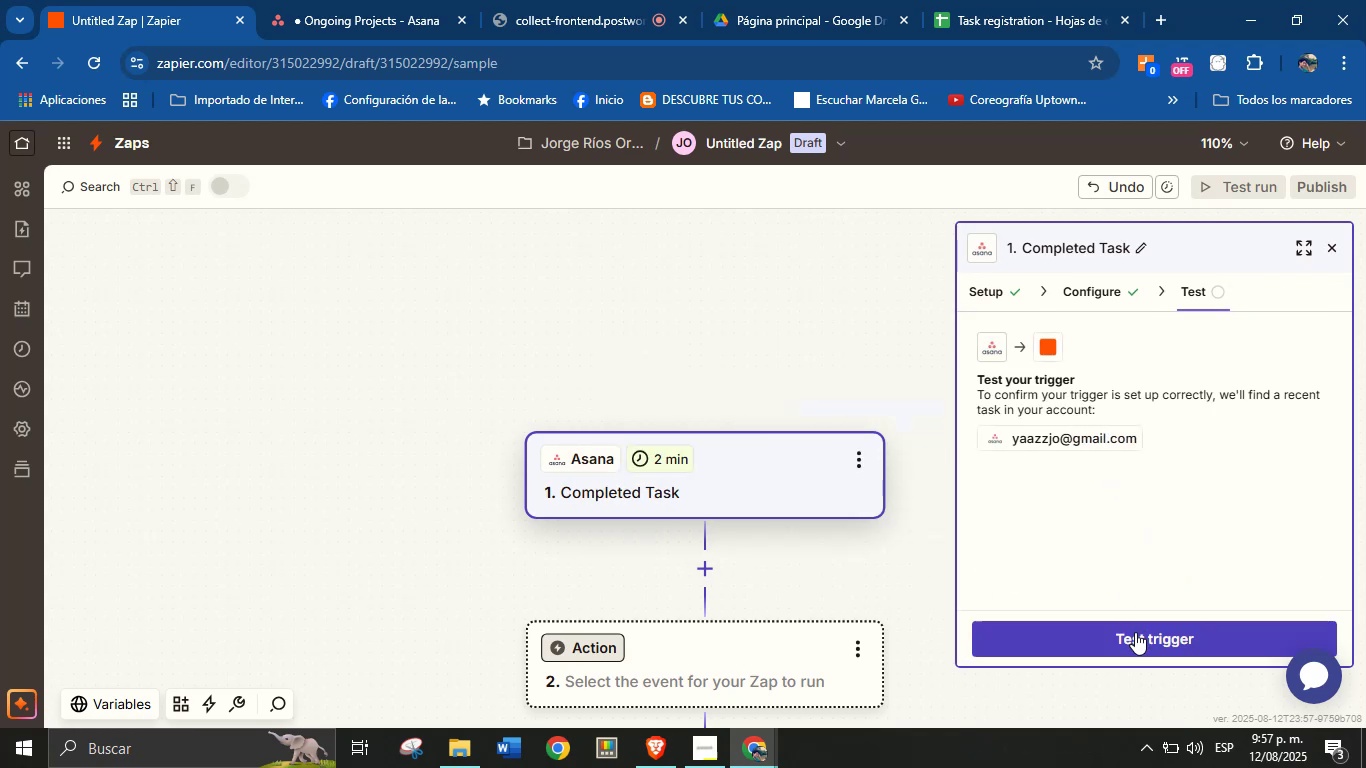 
left_click([1135, 633])
 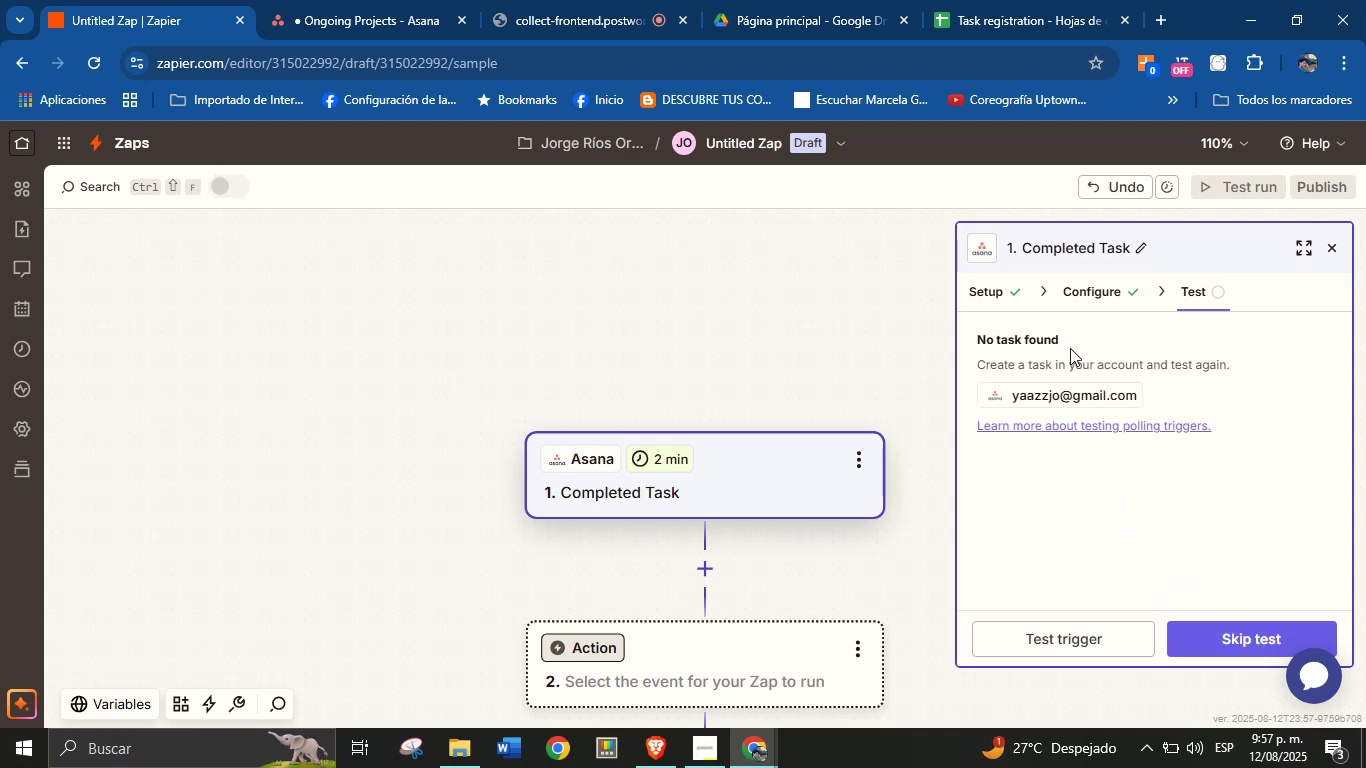 
wait(5.93)
 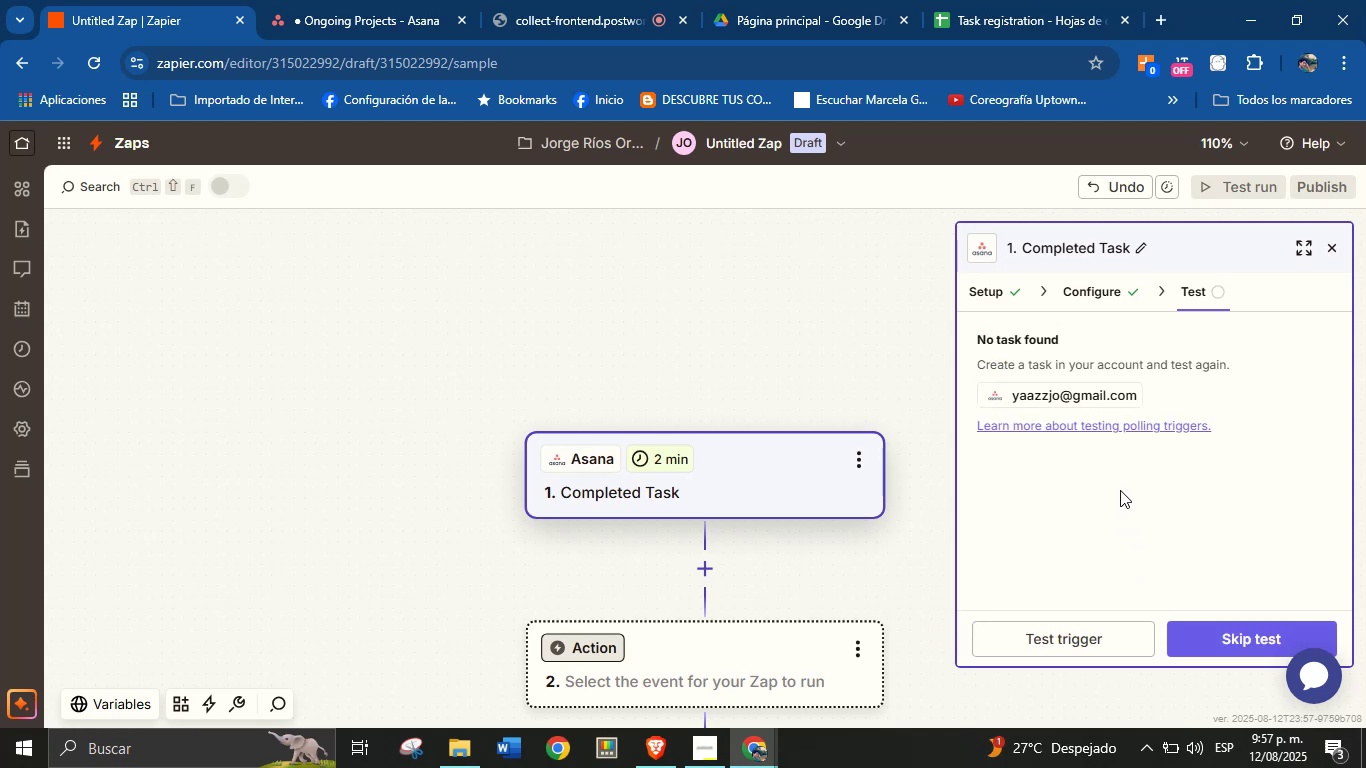 
left_click([404, 0])
 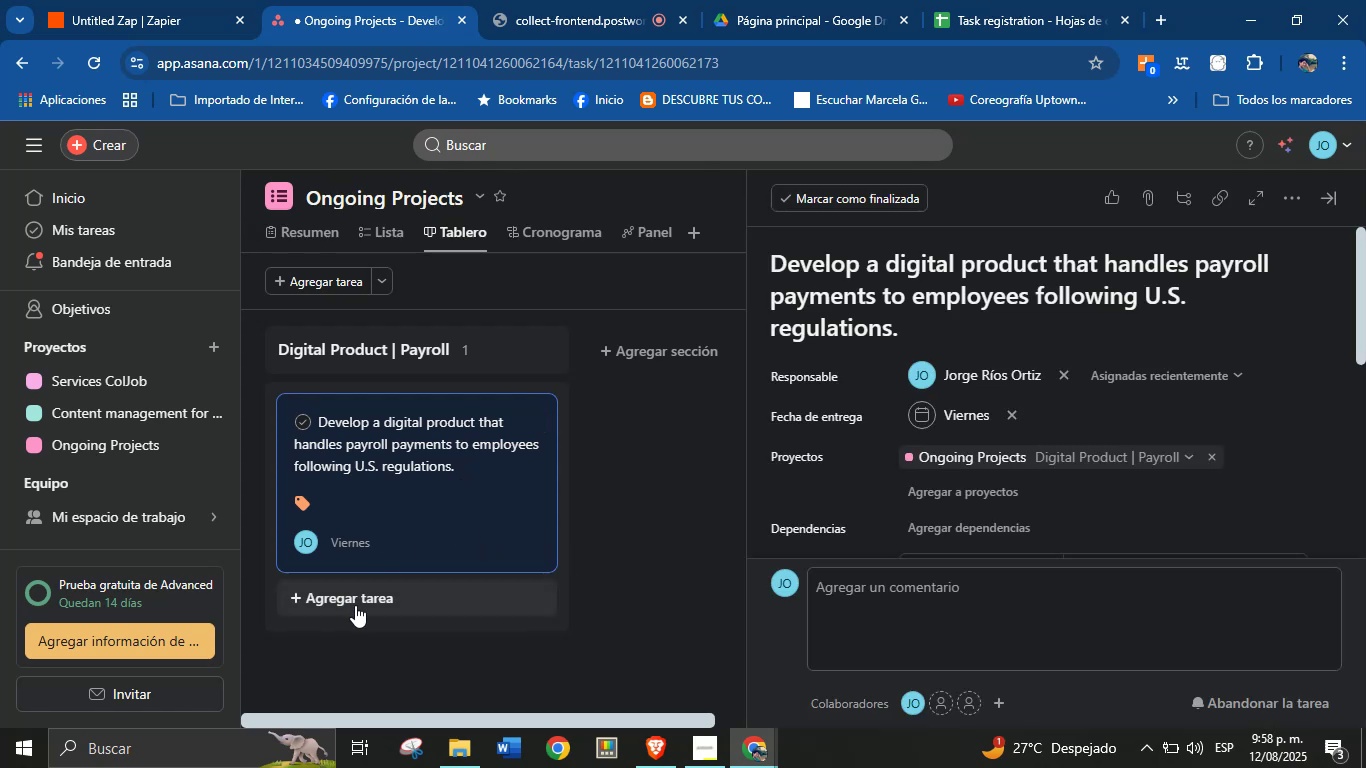 
wait(7.56)
 